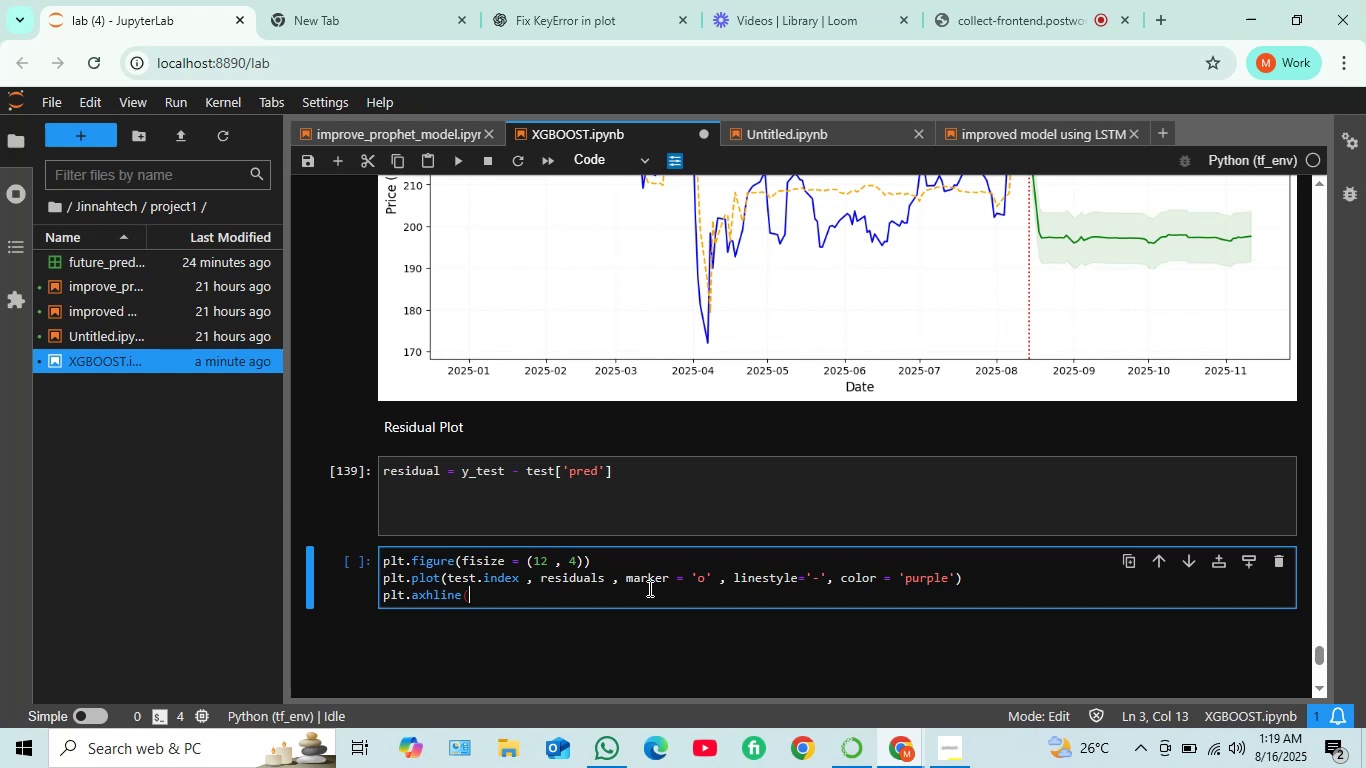 
type(0 , color = 'black')
 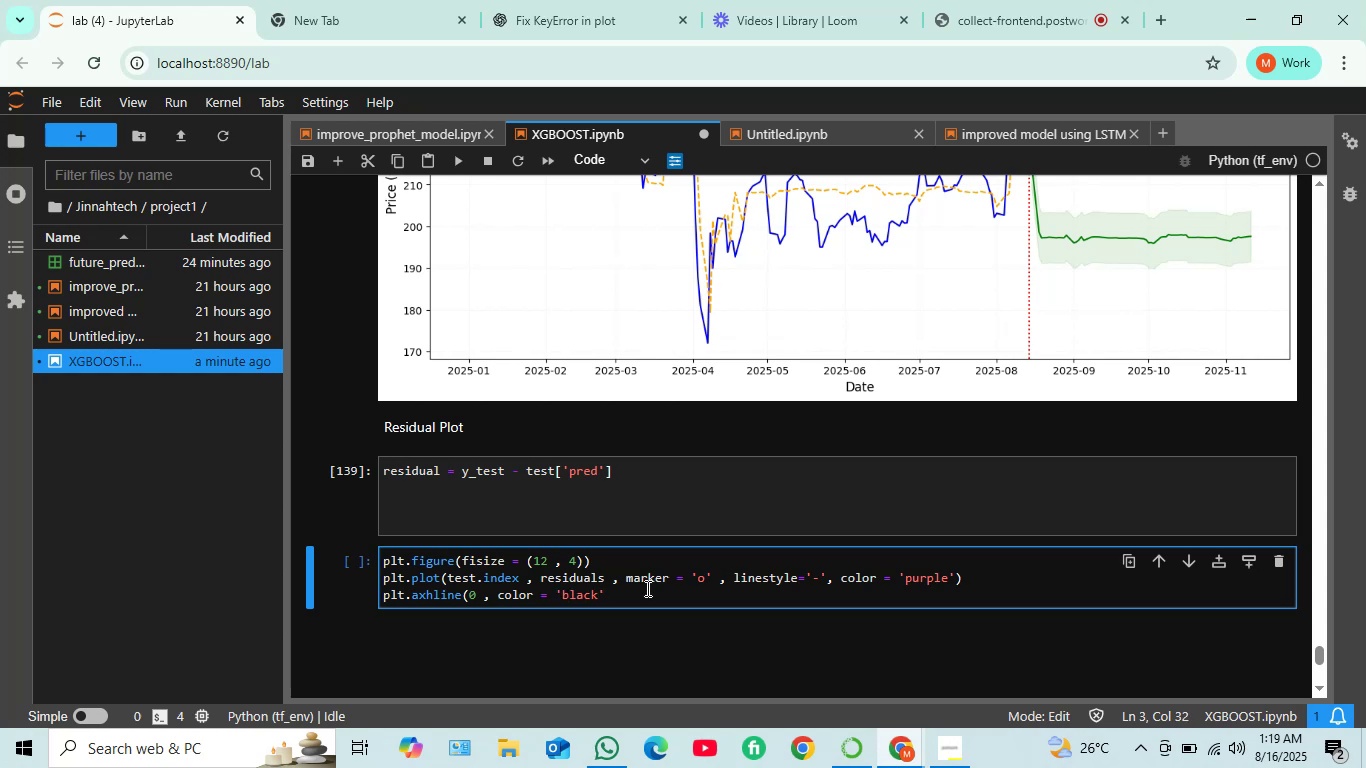 
key(Space)
 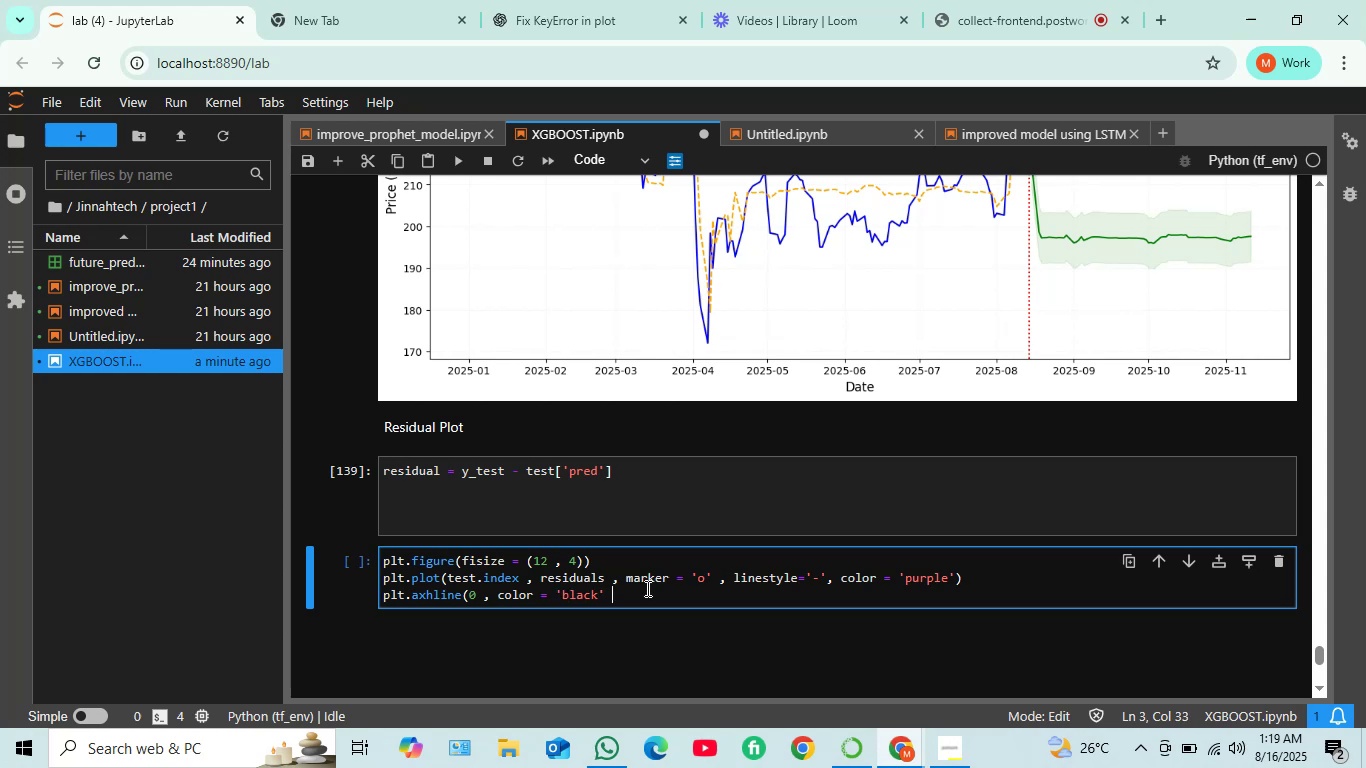 
key(Comma)
 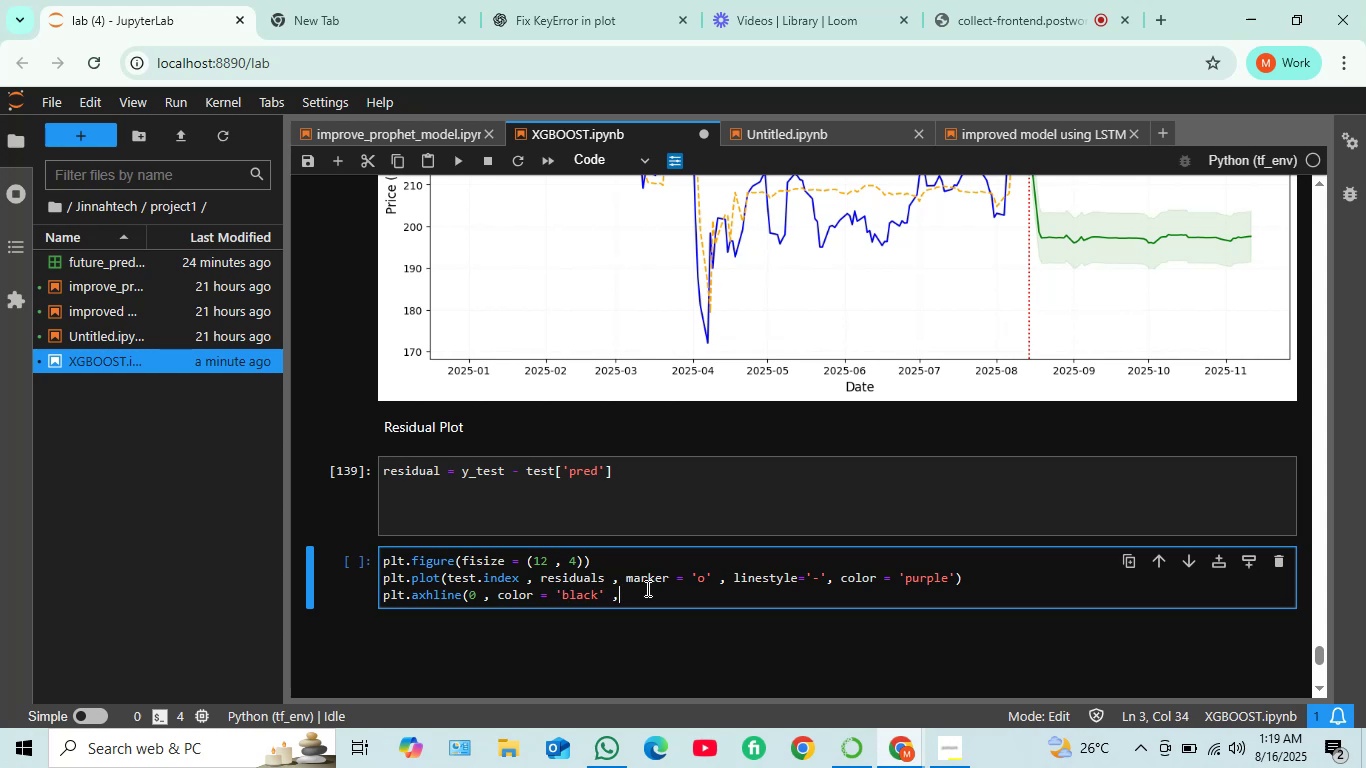 
key(Space)
 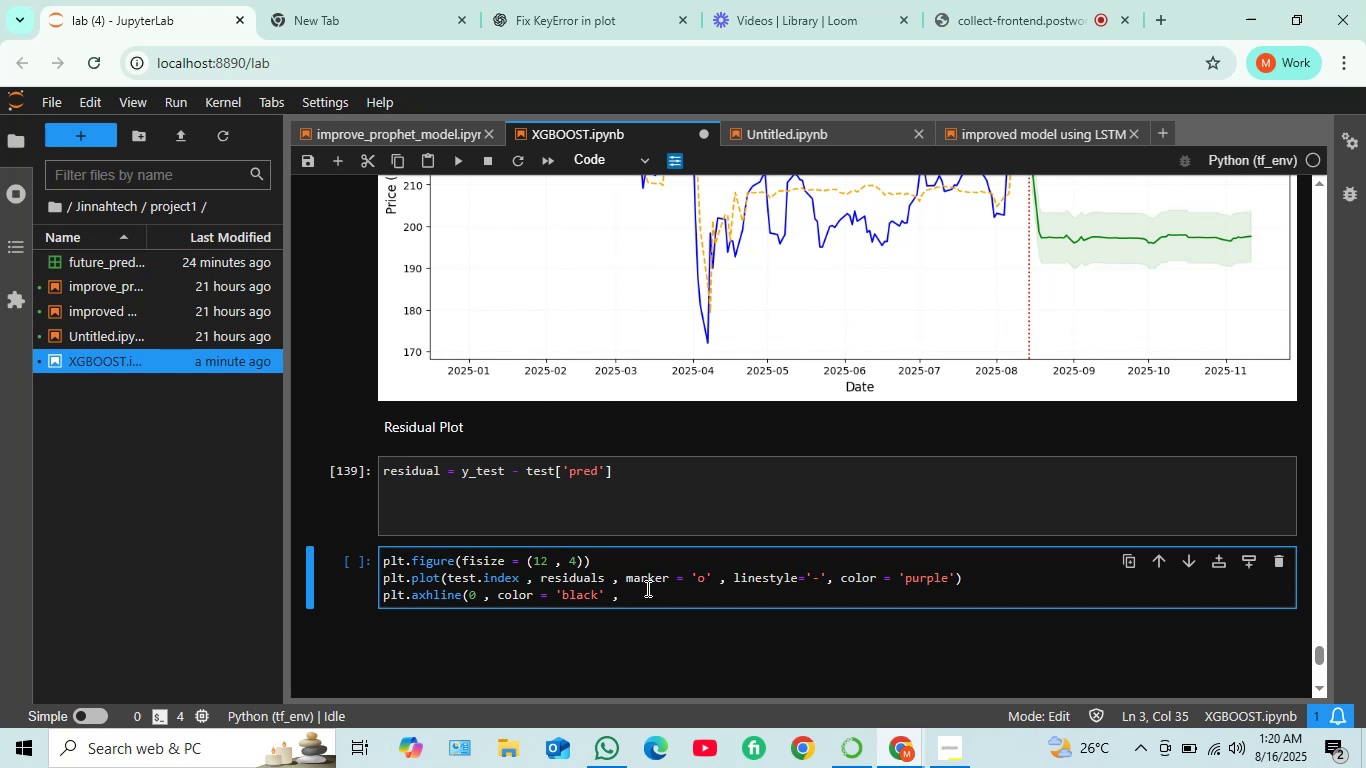 
wait(9.33)
 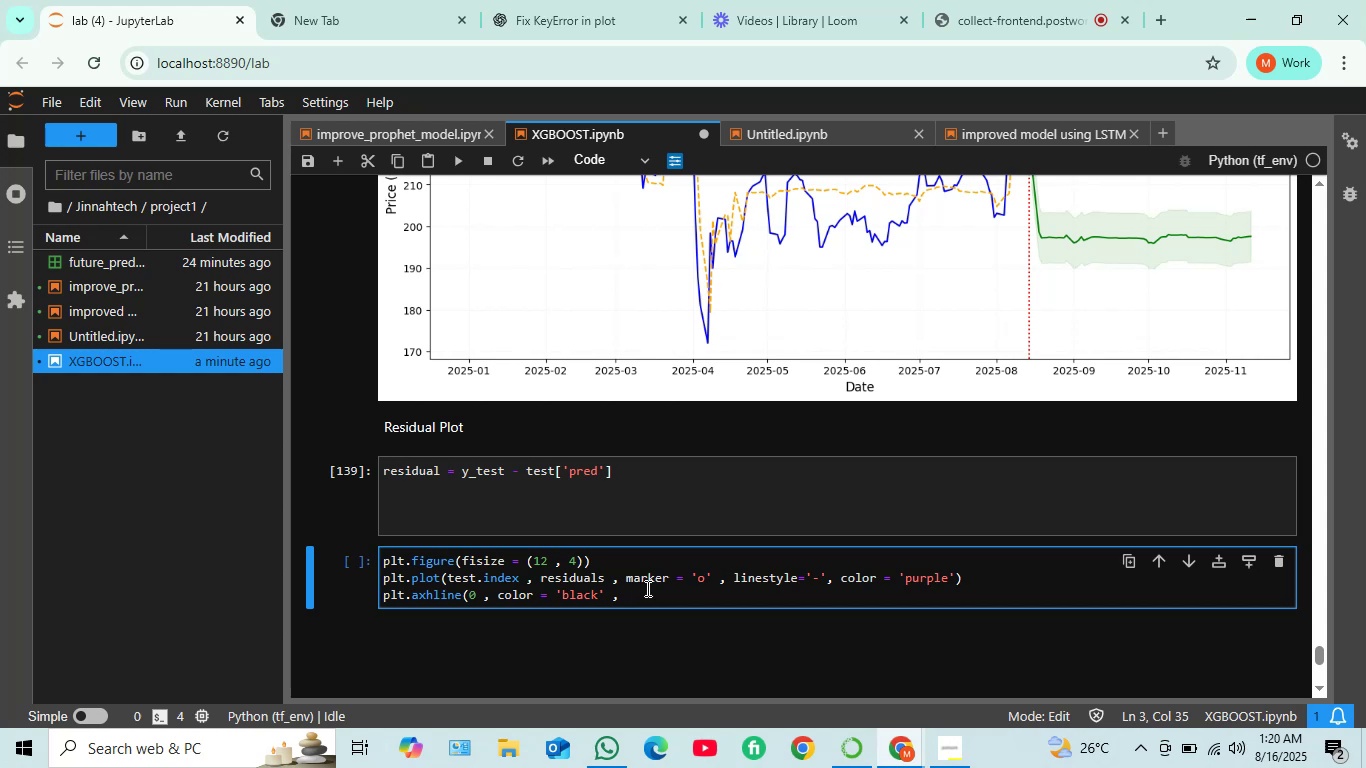 
type(linestyle = )
 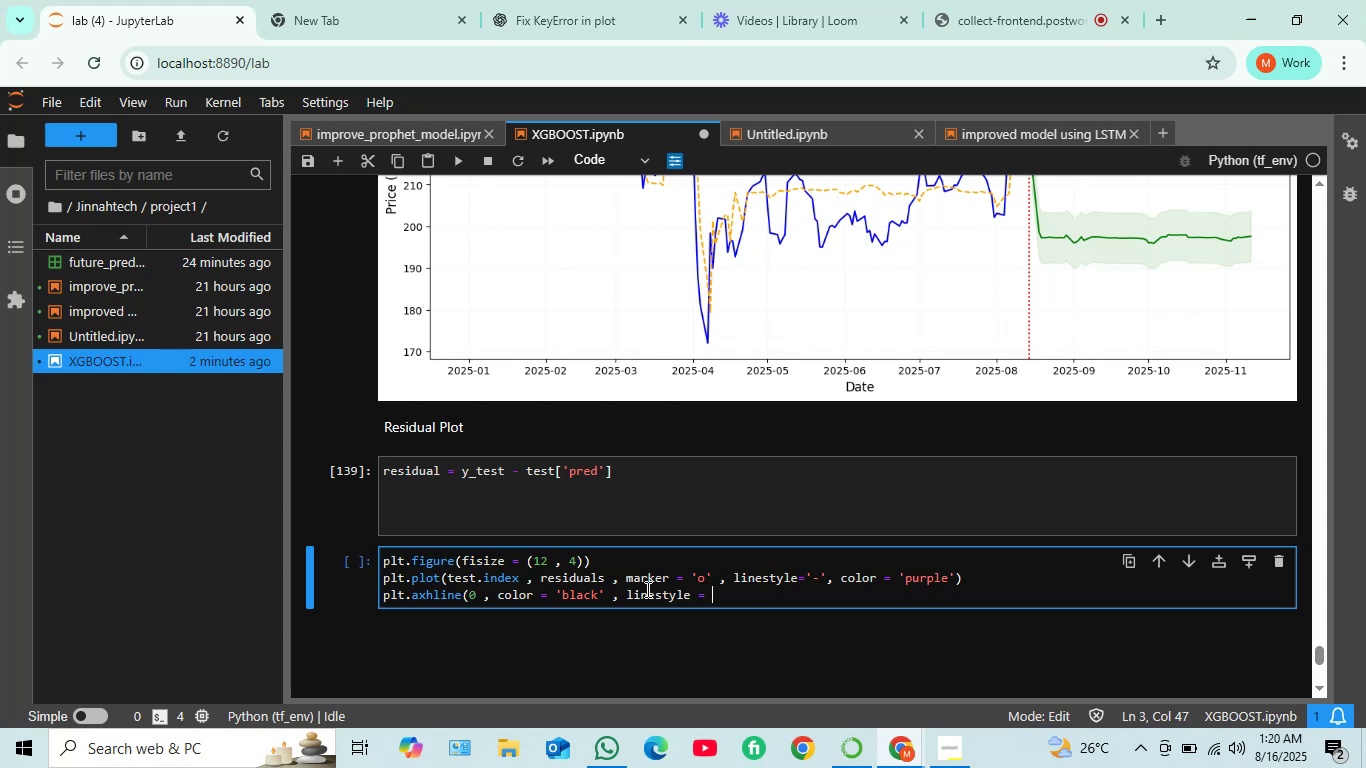 
wait(10.45)
 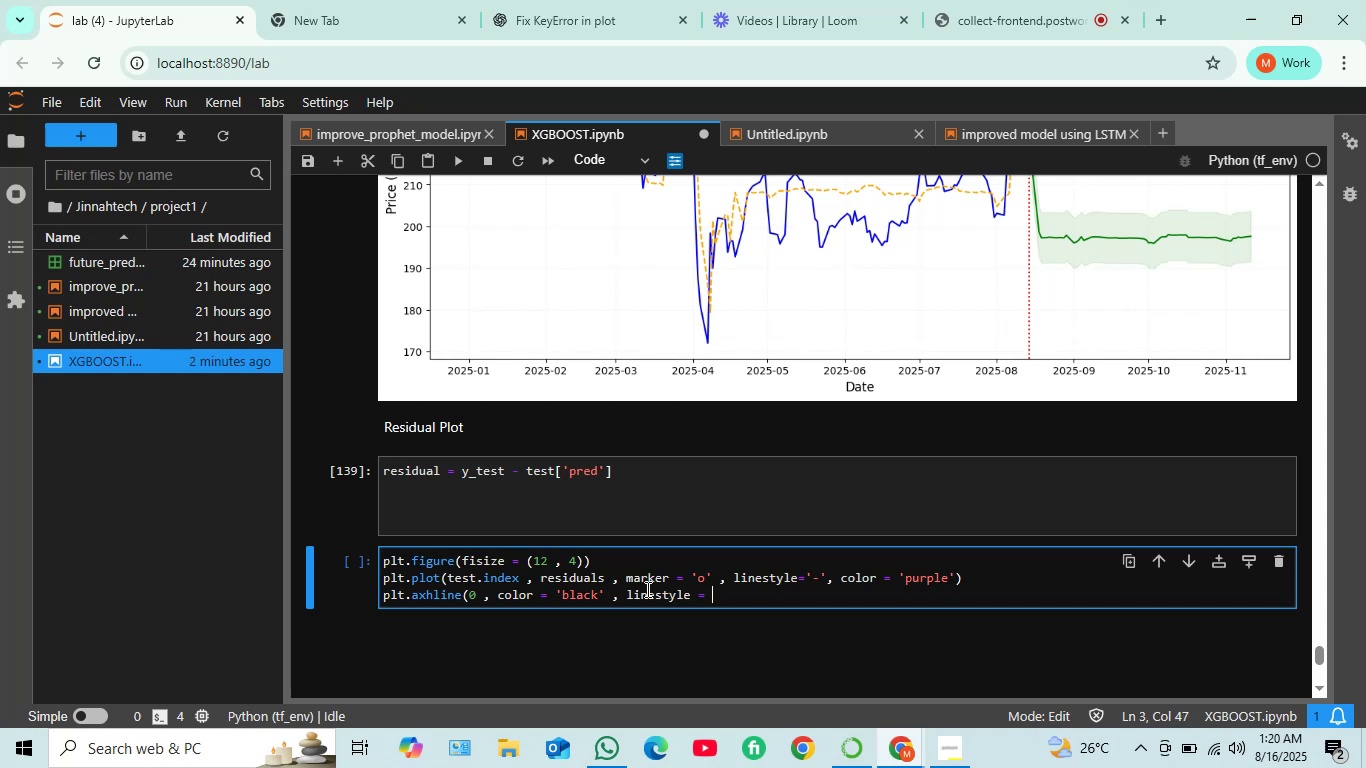 
key(Quote)
 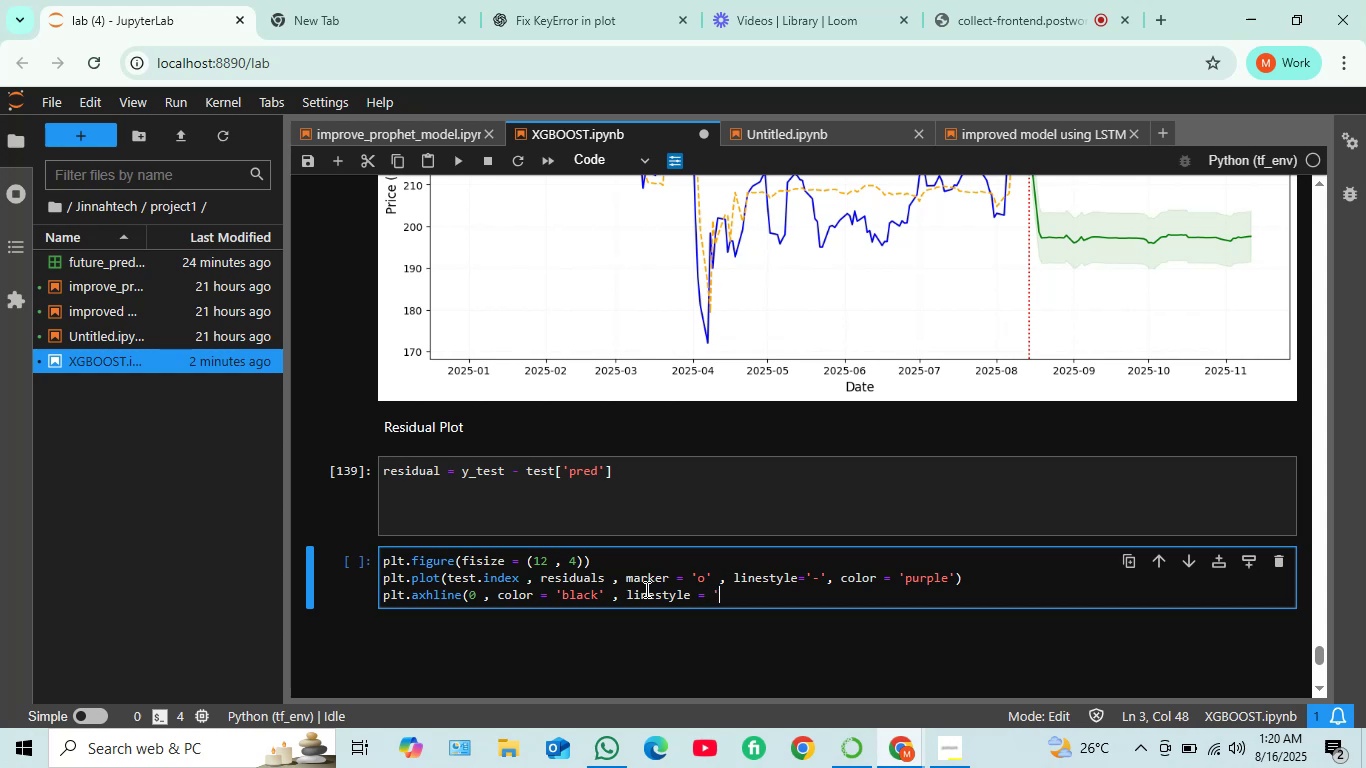 
key(Minus)
 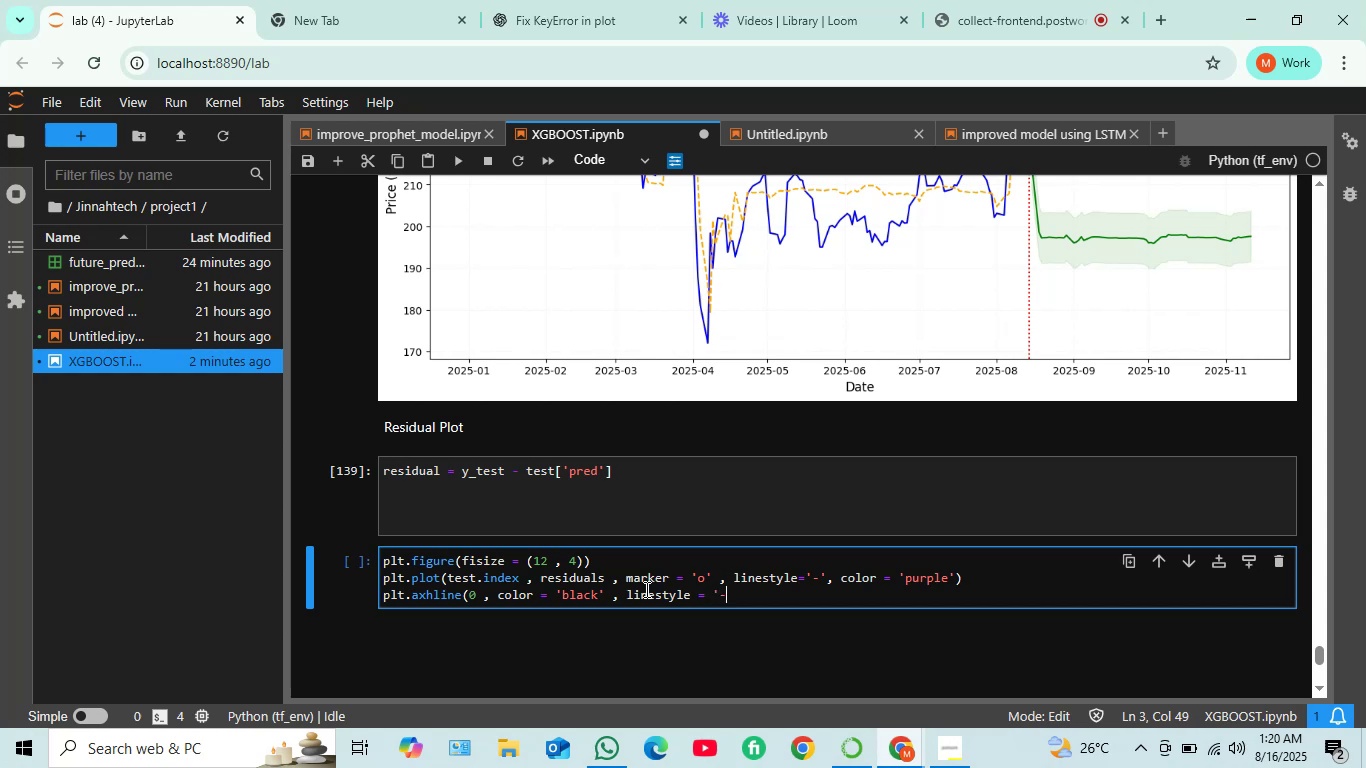 
key(Minus)
 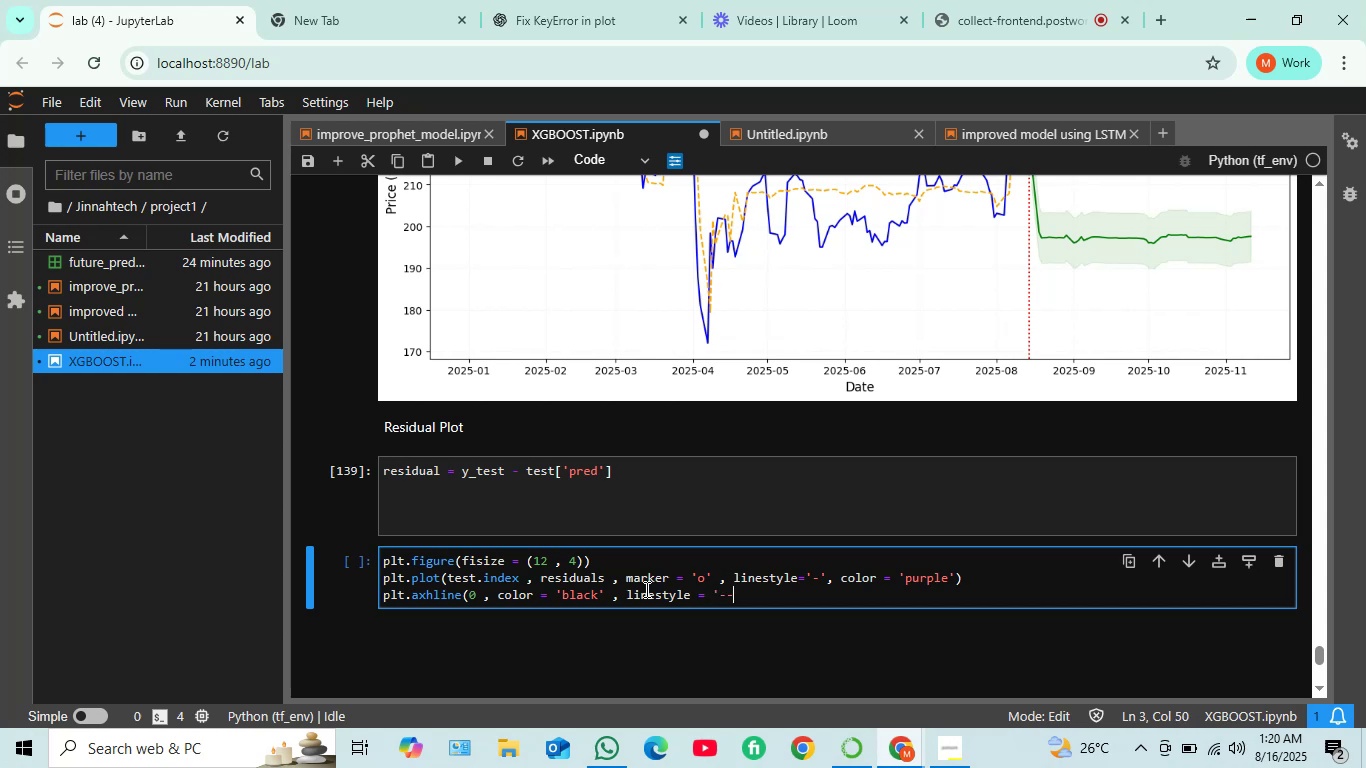 
key(Quote)
 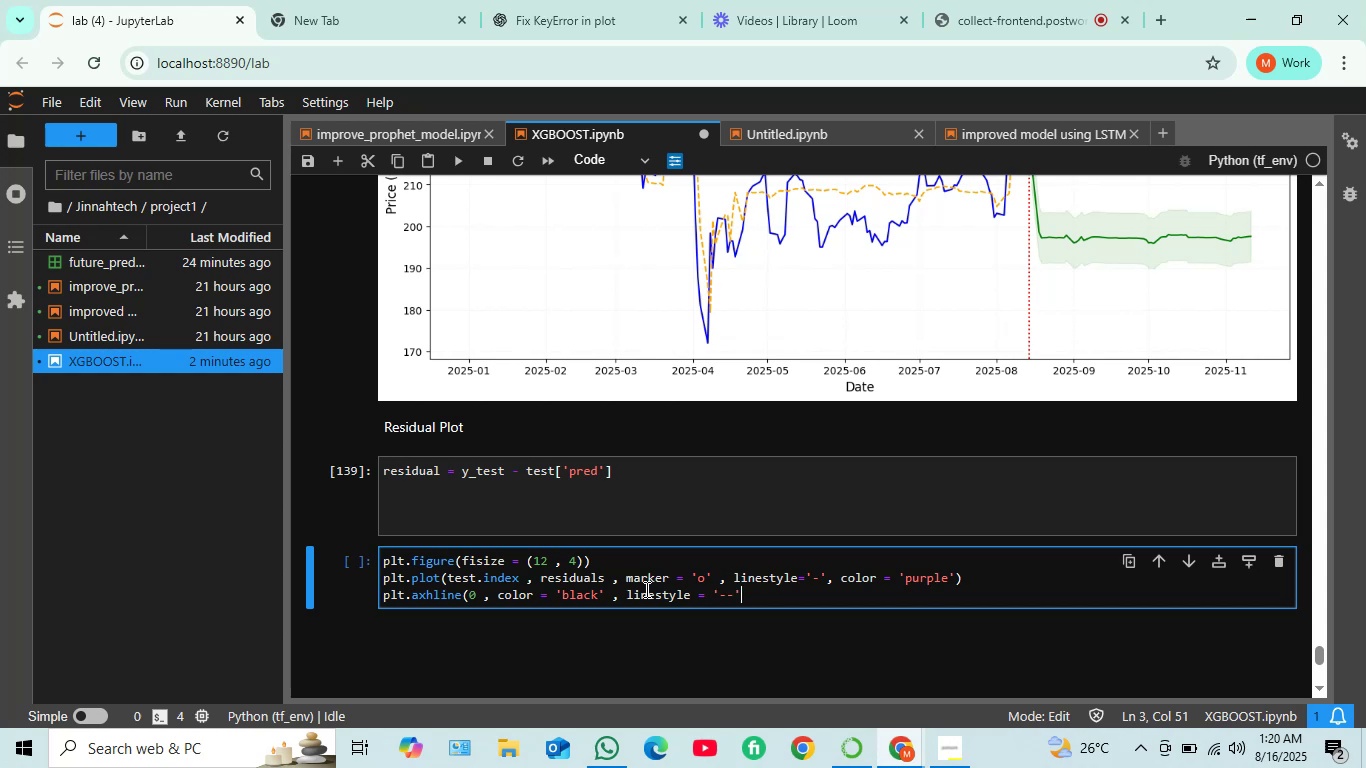 
wait(7.39)
 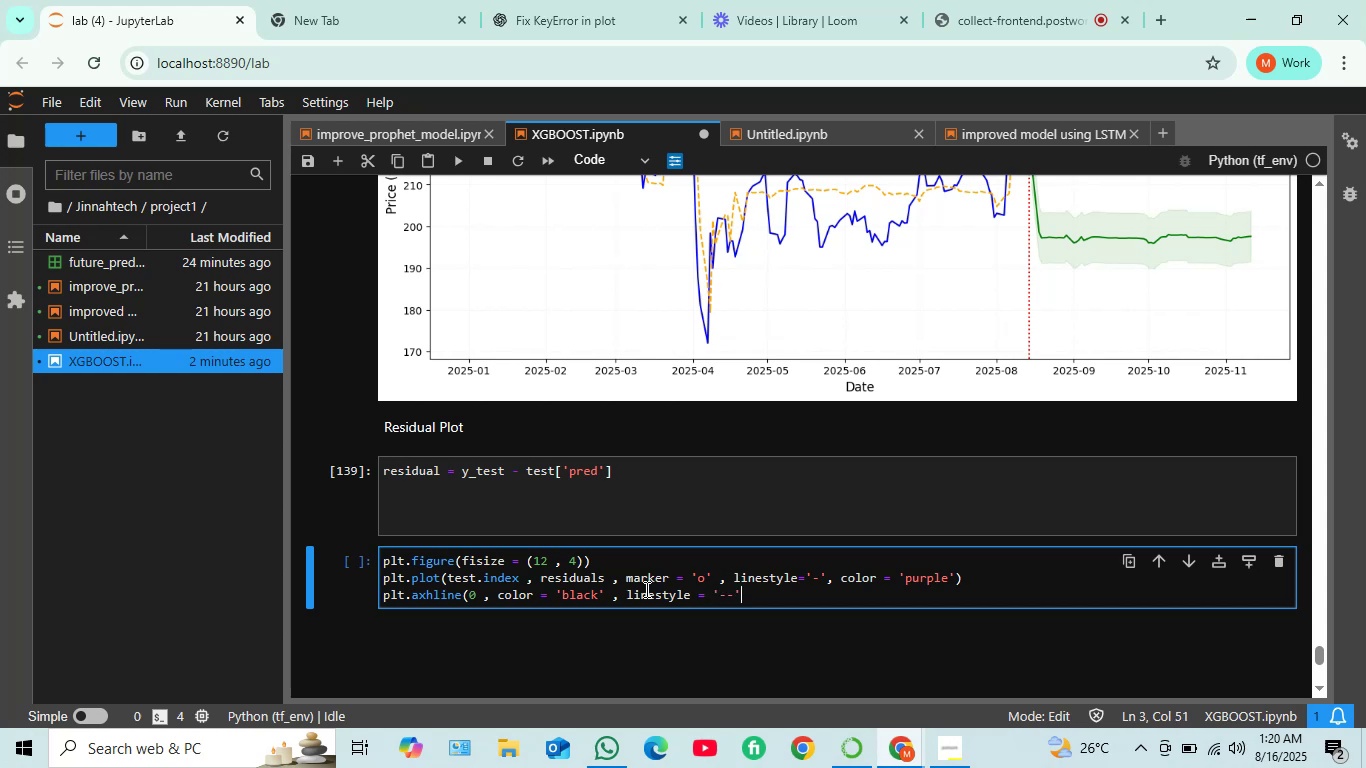 
key(Comma)
 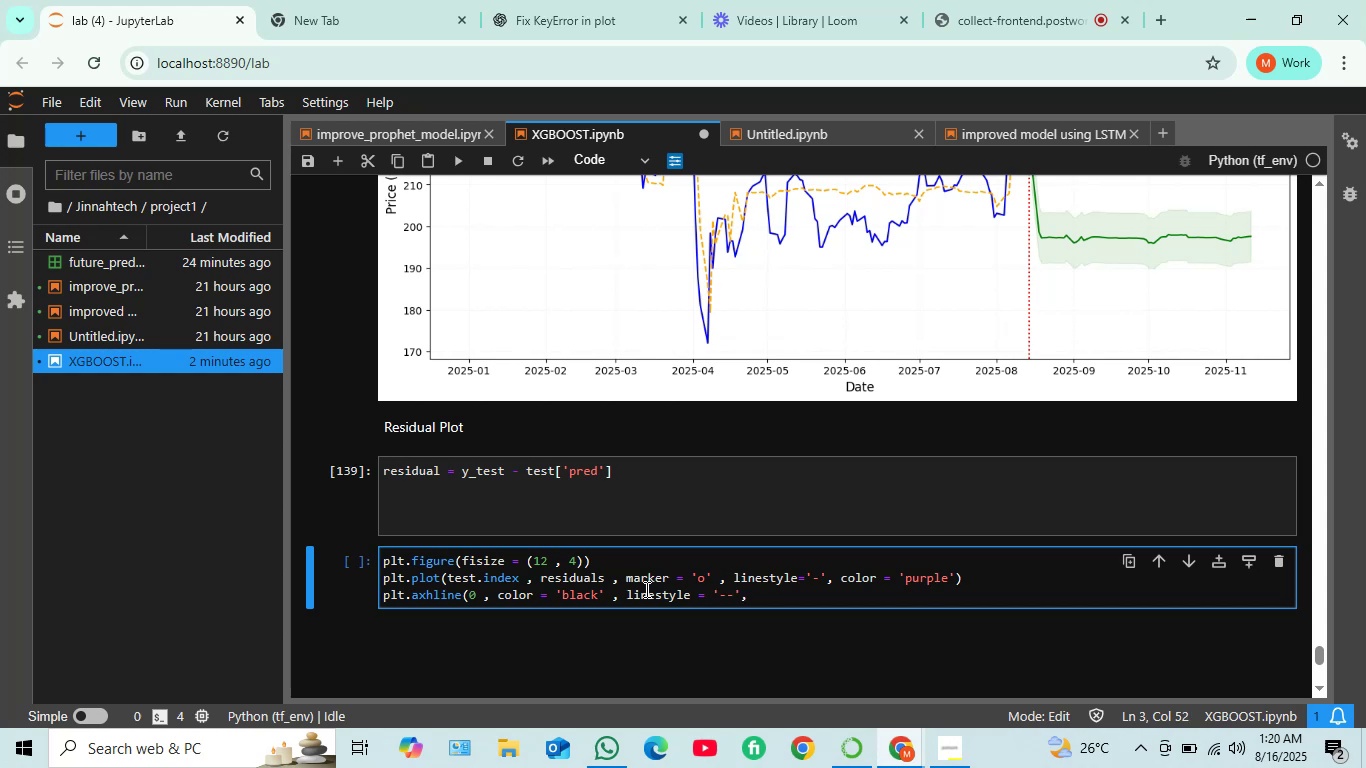 
wait(5.12)
 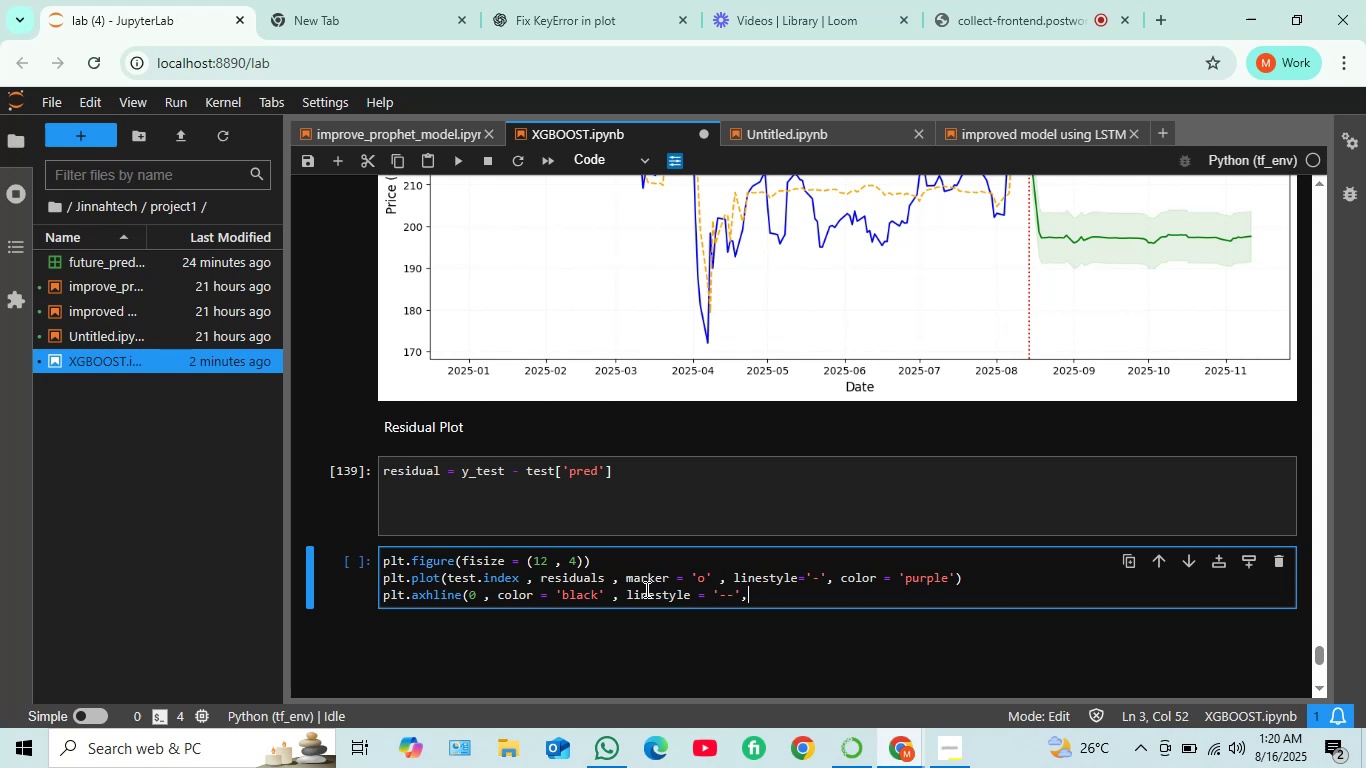 
key(Backspace)
 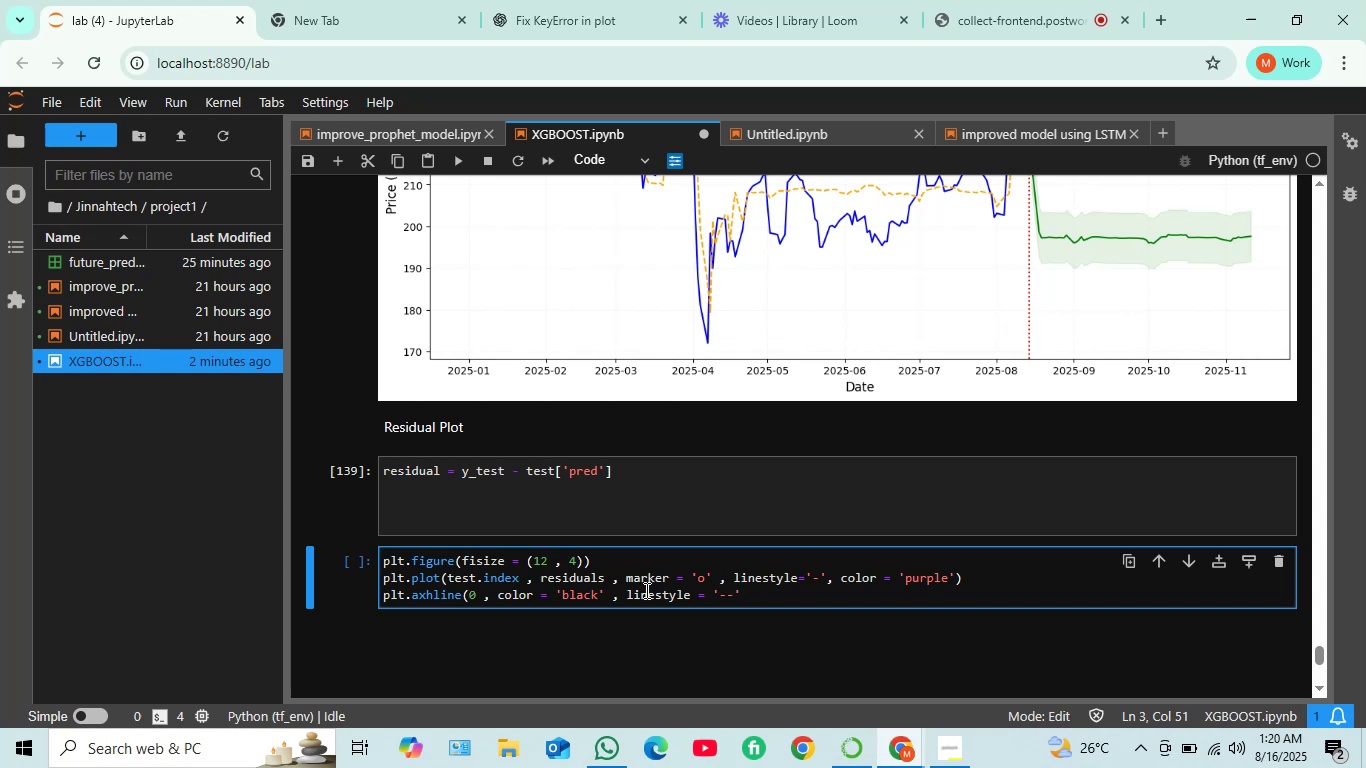 
key(Shift+0)
 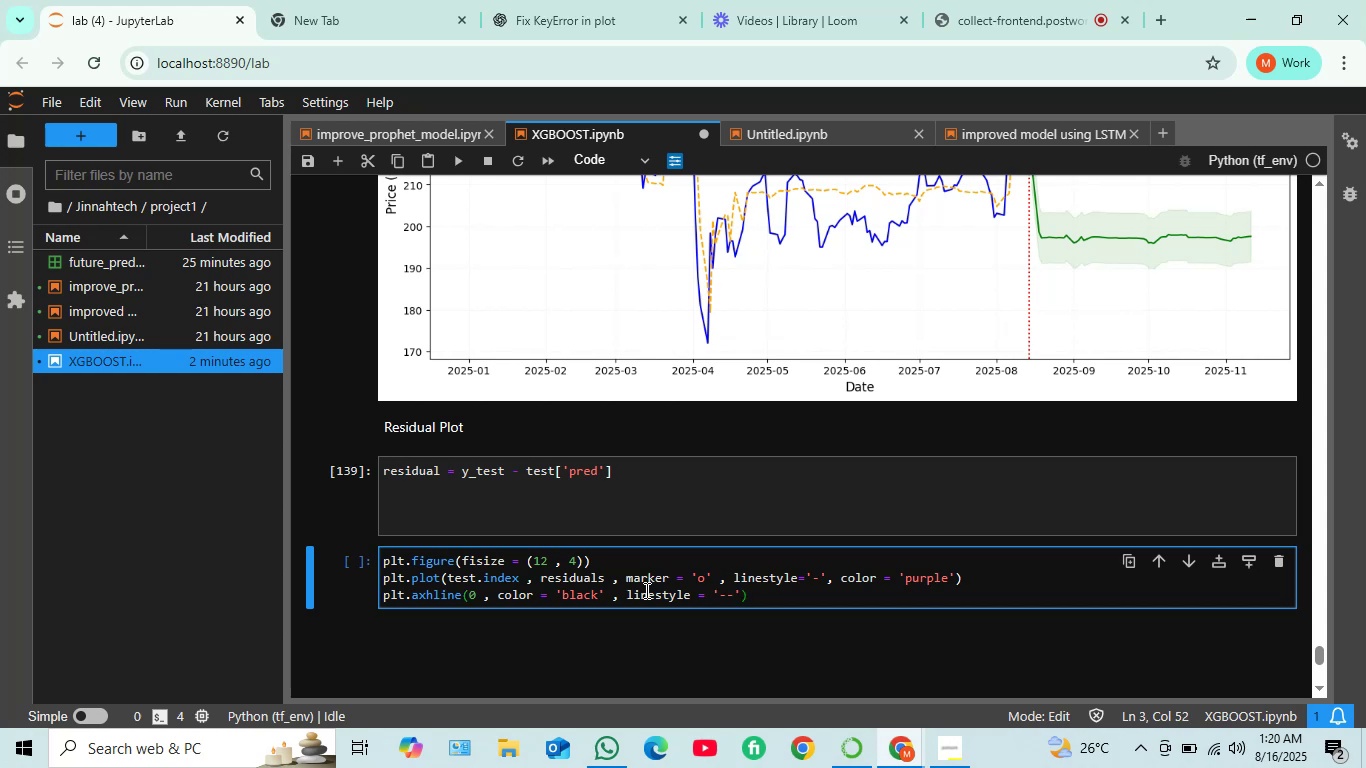 
wait(8.26)
 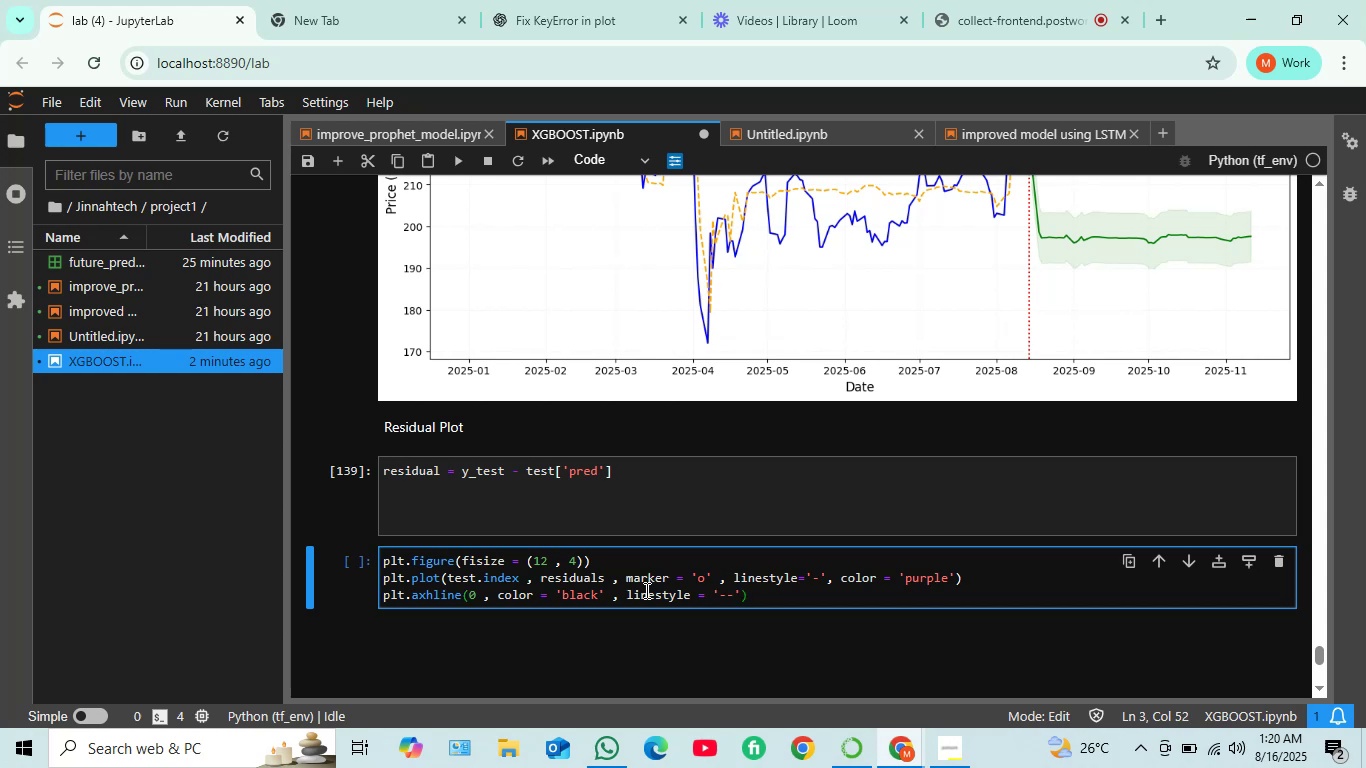 
key(Enter)
 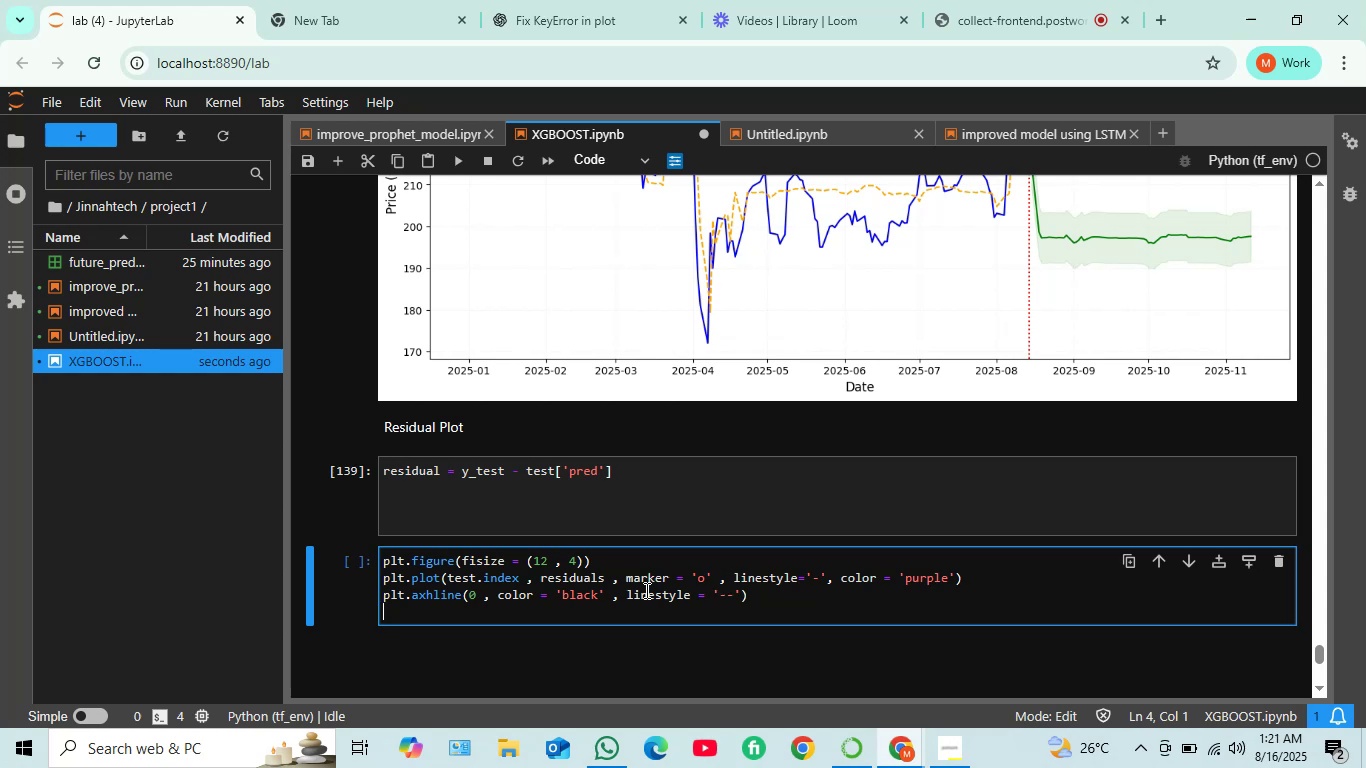 
wait(20.11)
 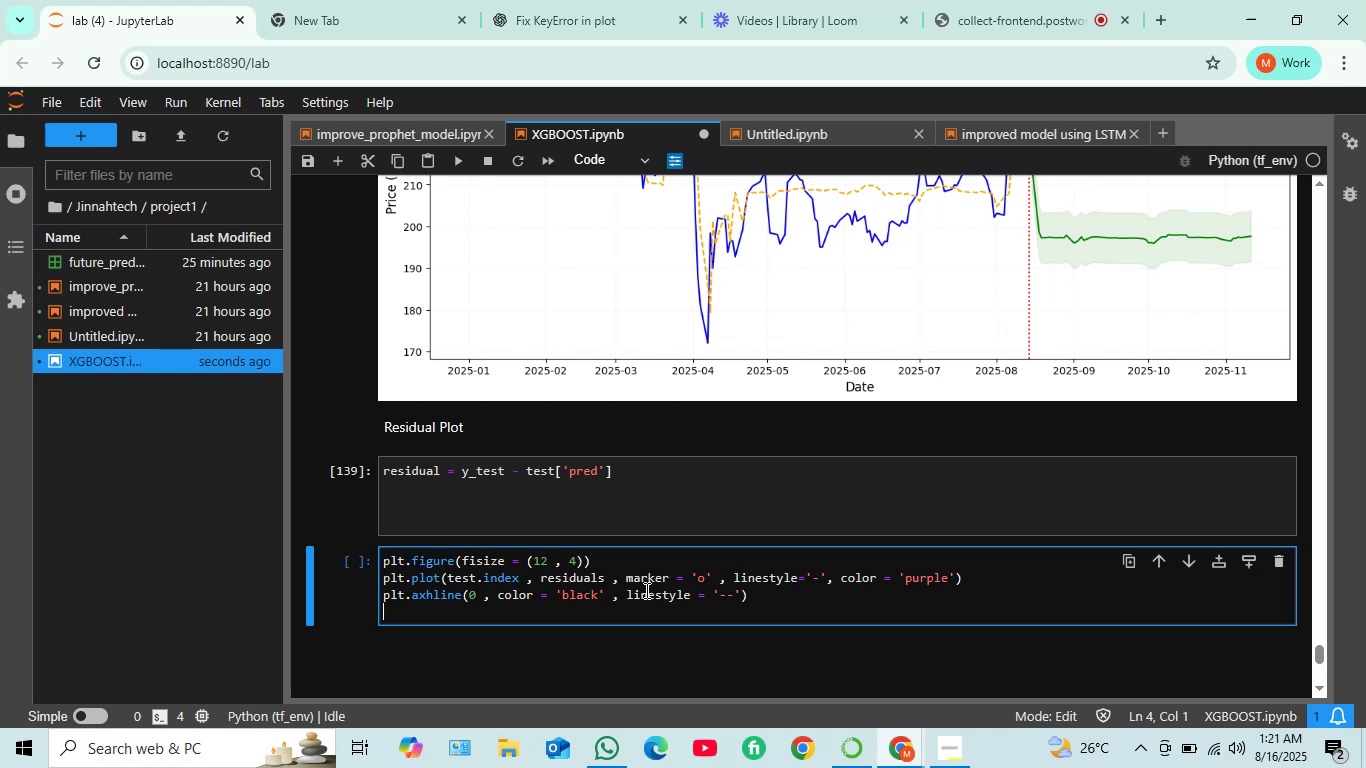 
scroll: coordinate [850, 463], scroll_direction: up, amount: 5.0
 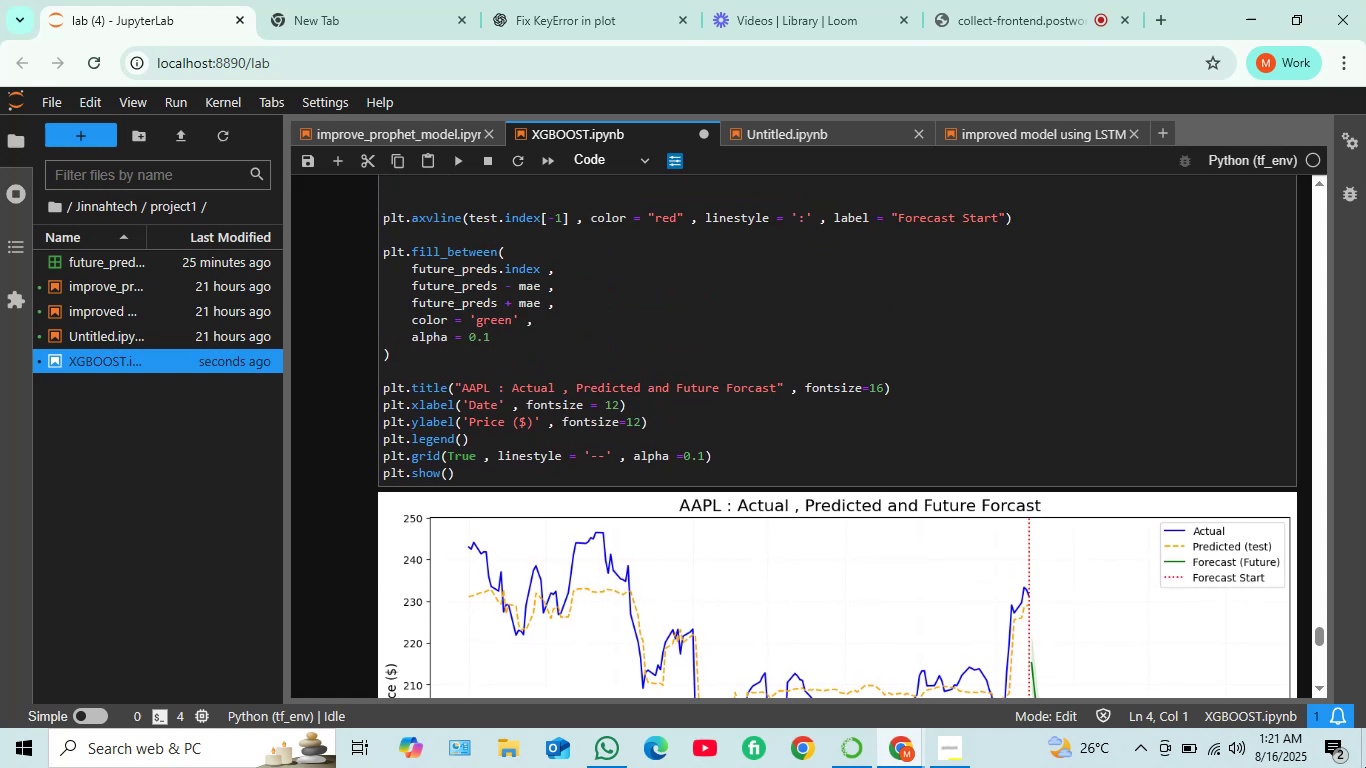 
scroll: coordinate [866, 440], scroll_direction: down, amount: 6.0
 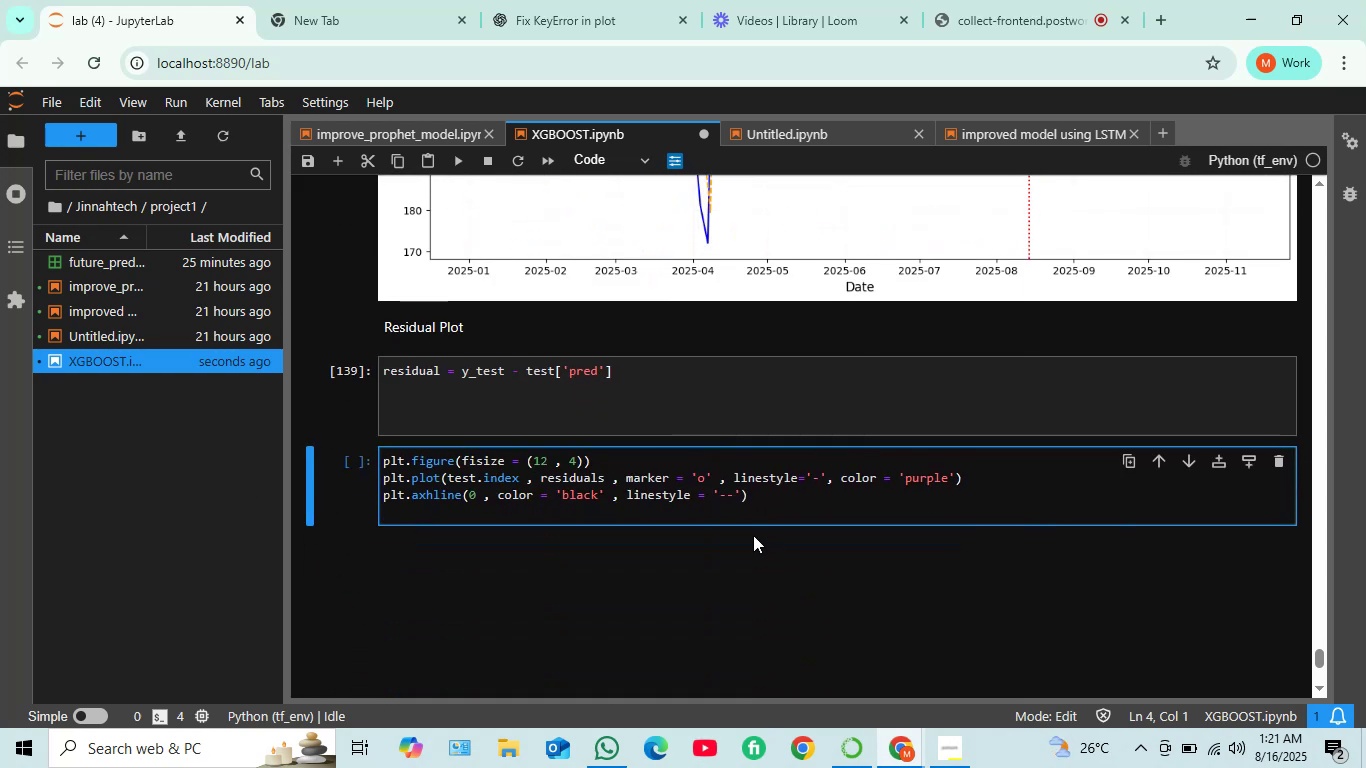 
scroll: coordinate [716, 494], scroll_direction: up, amount: 8.0
 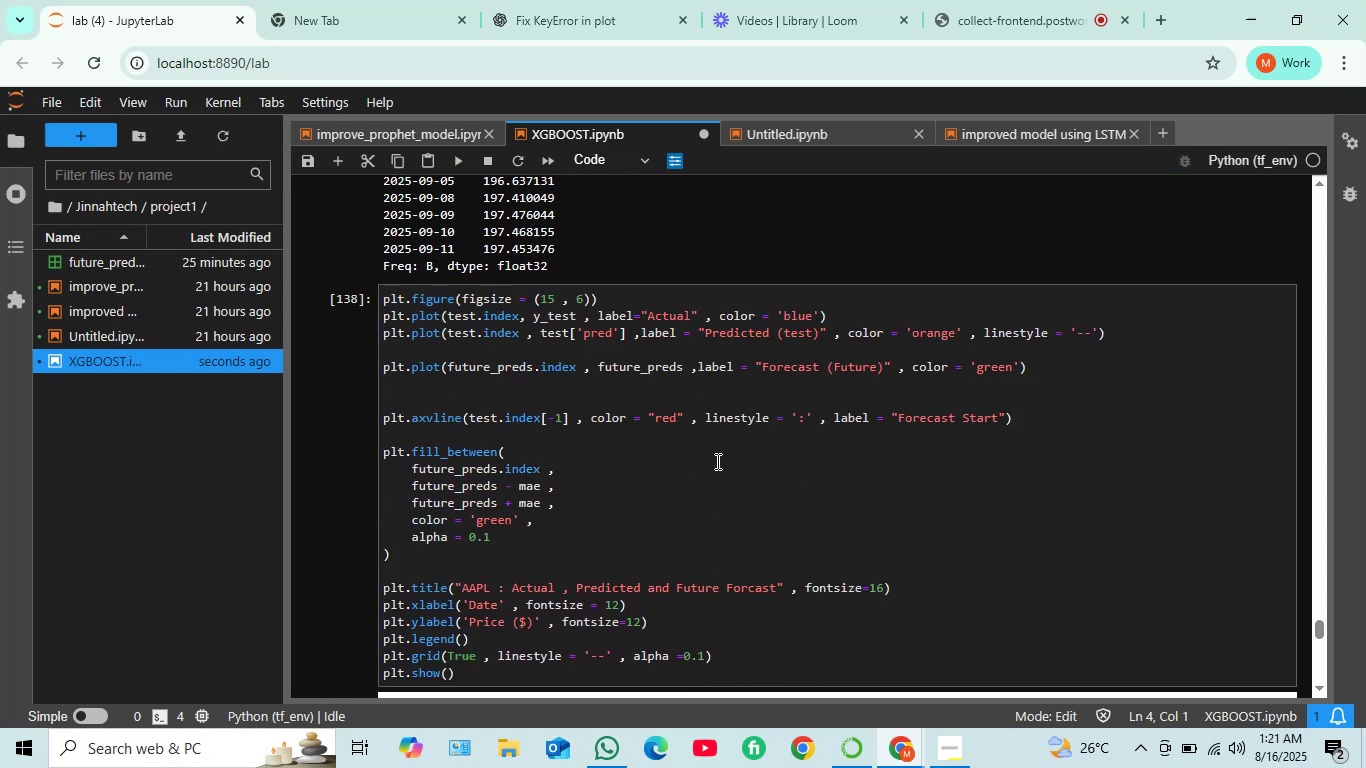 
scroll: coordinate [659, 462], scroll_direction: down, amount: 1.0
 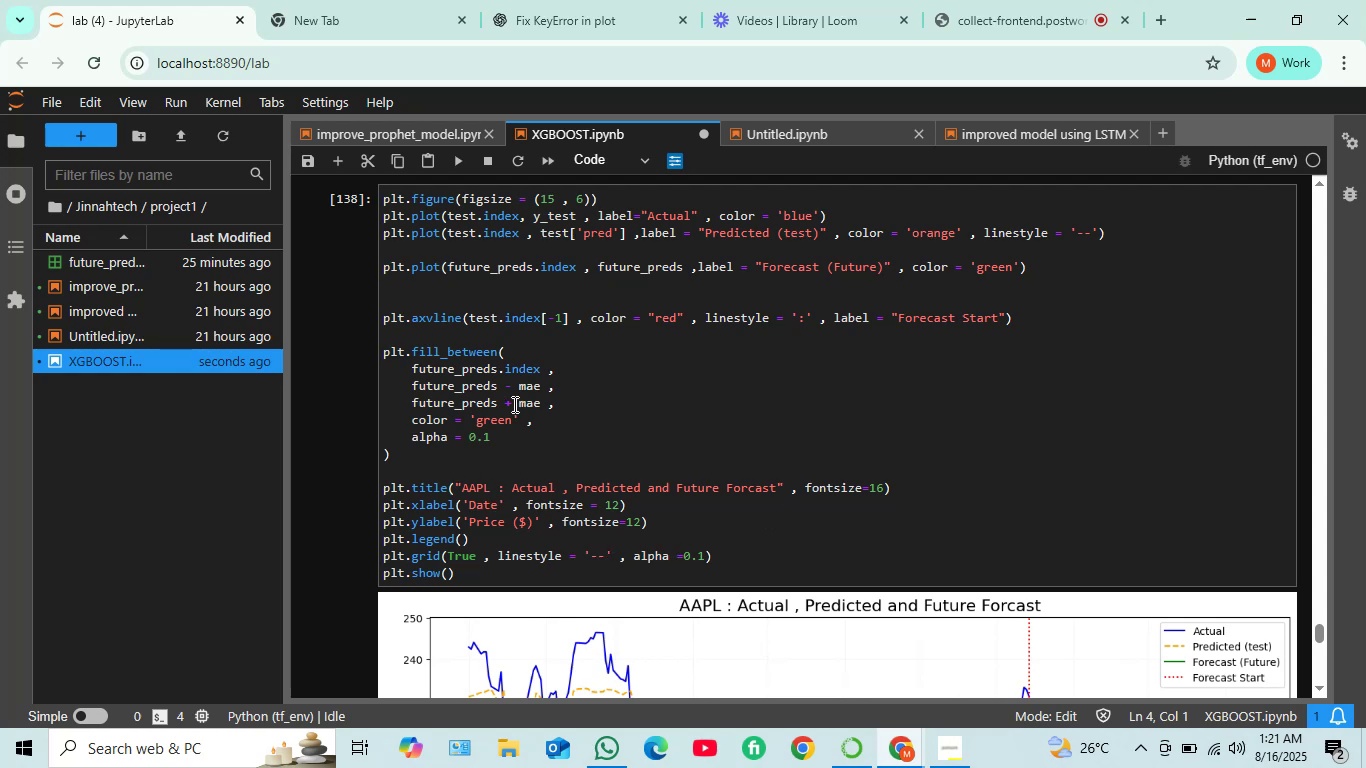 
wait(5.19)
 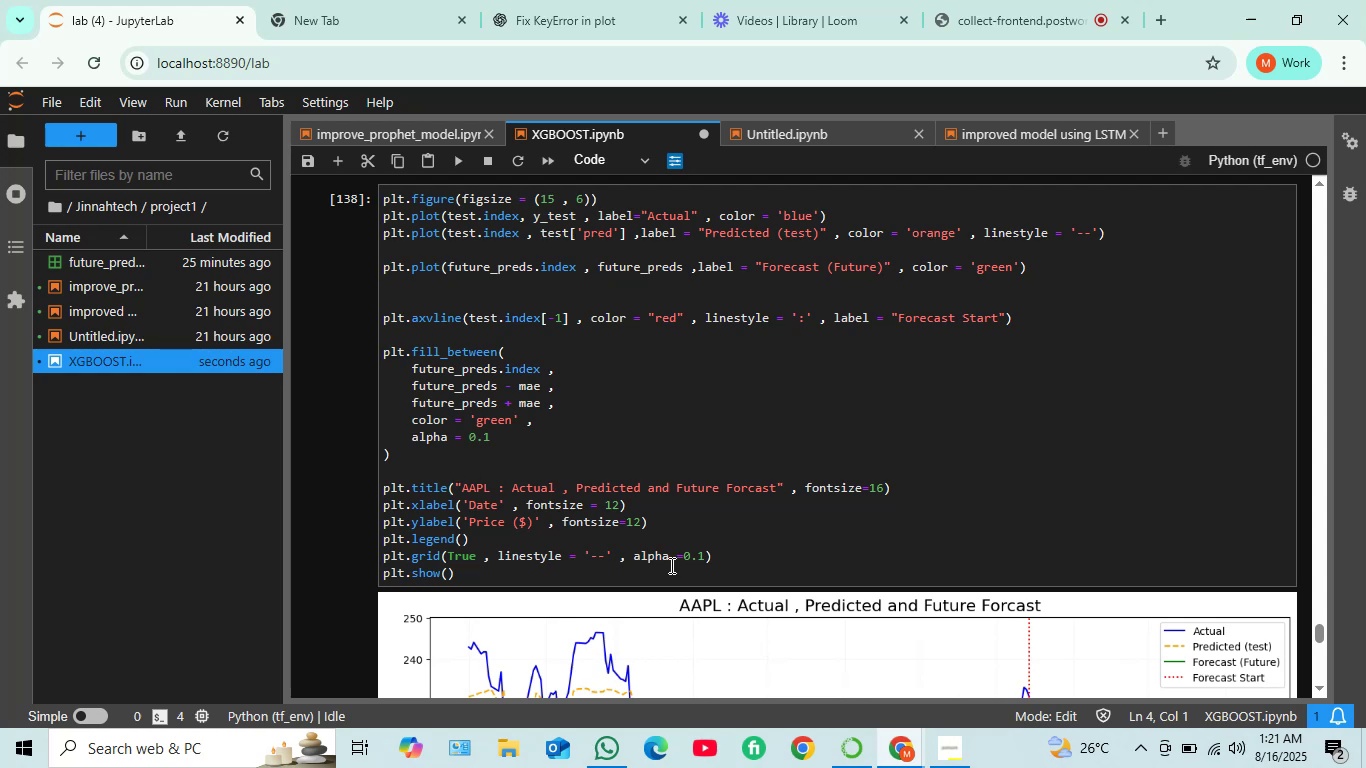 
scroll: coordinate [858, 338], scroll_direction: up, amount: 1.0
 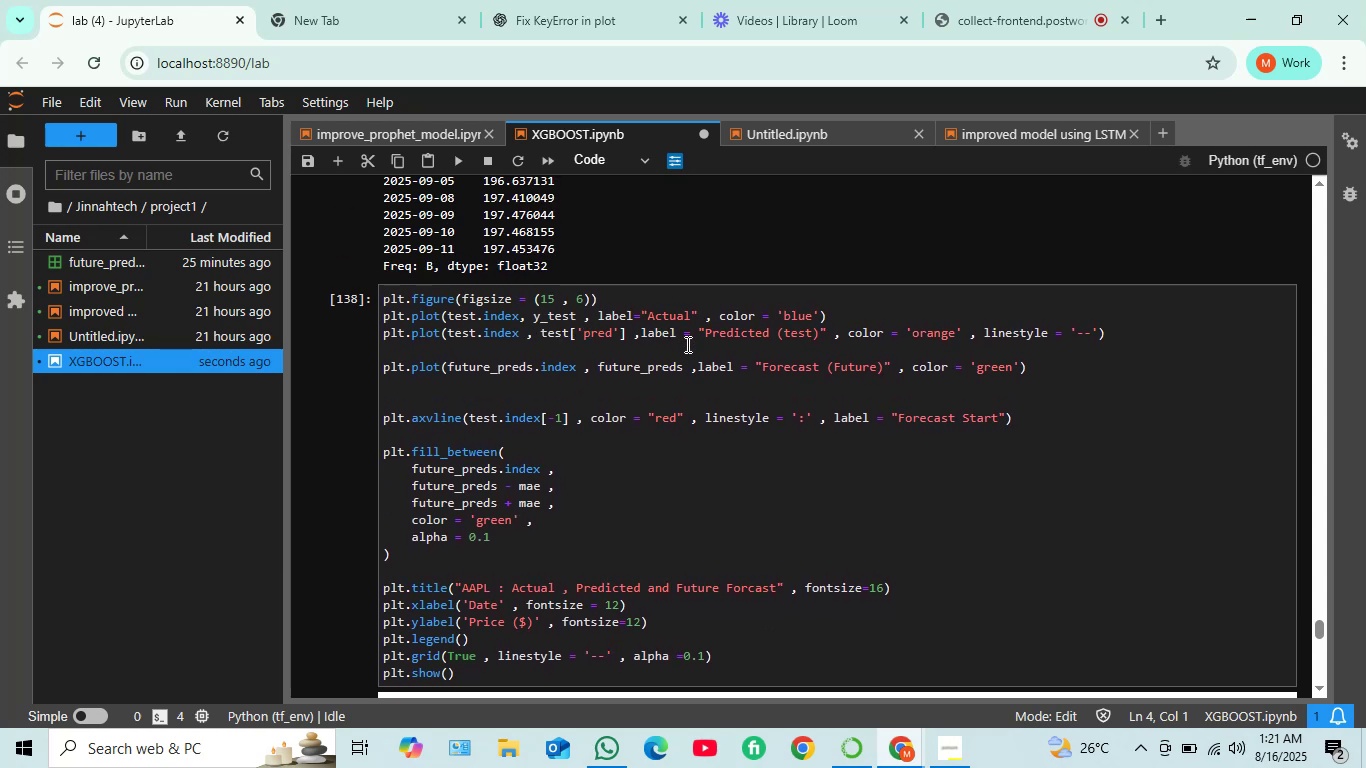 
wait(8.17)
 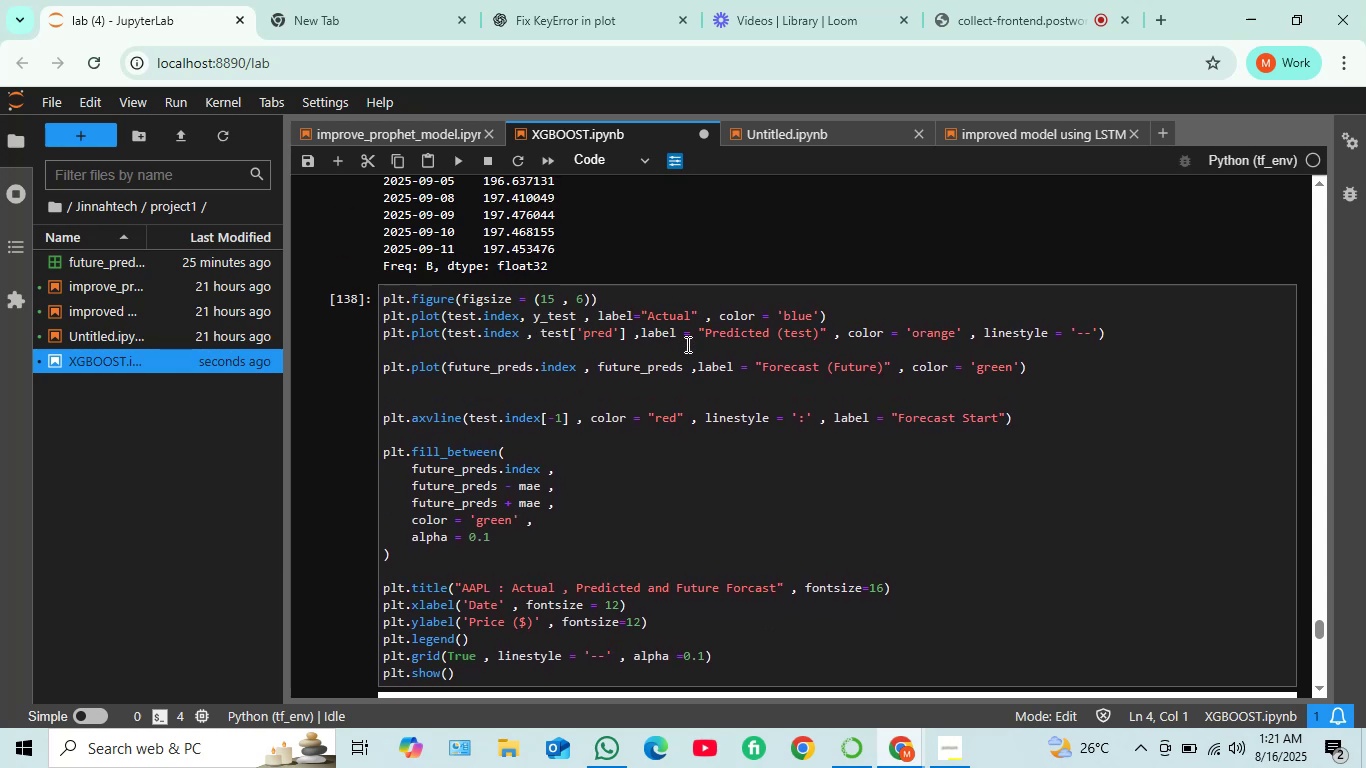 
scroll: coordinate [729, 391], scroll_direction: down, amount: 8.0
 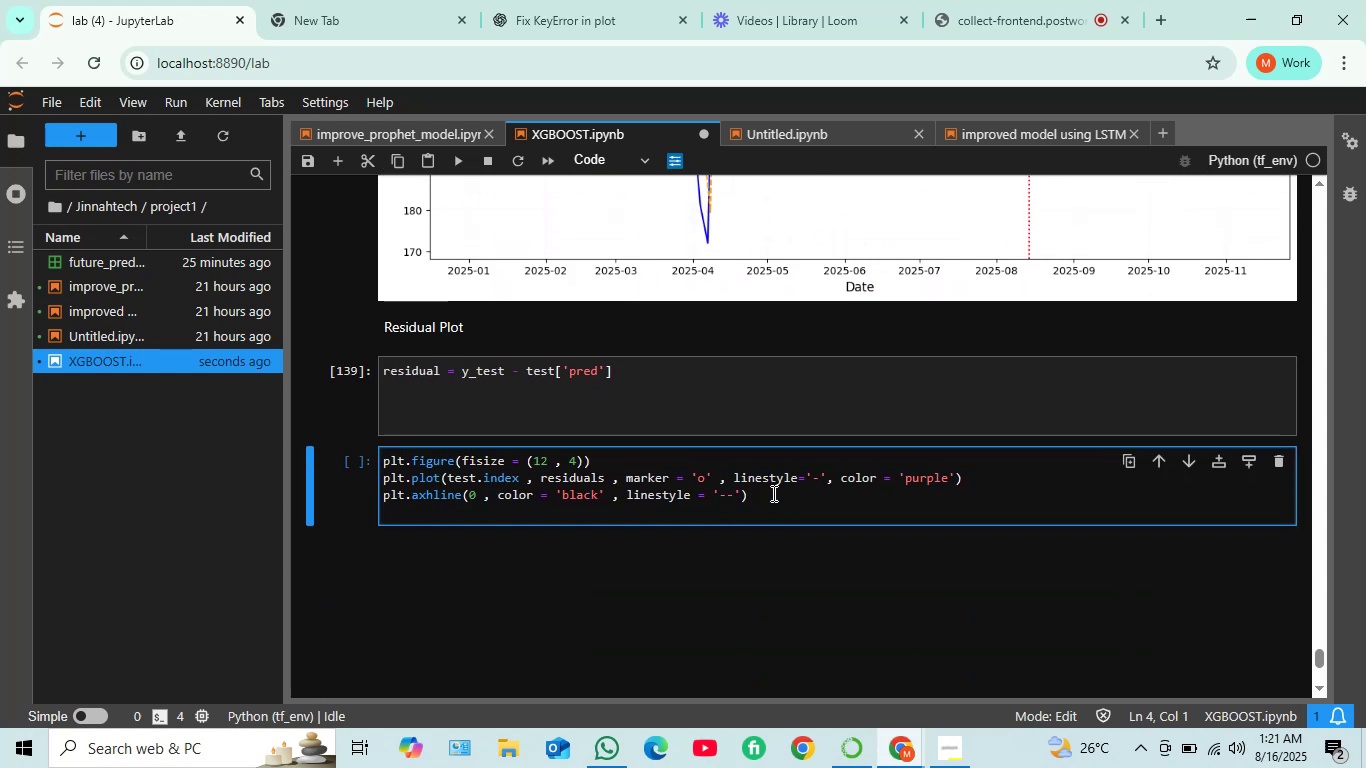 
left_click([772, 492])
 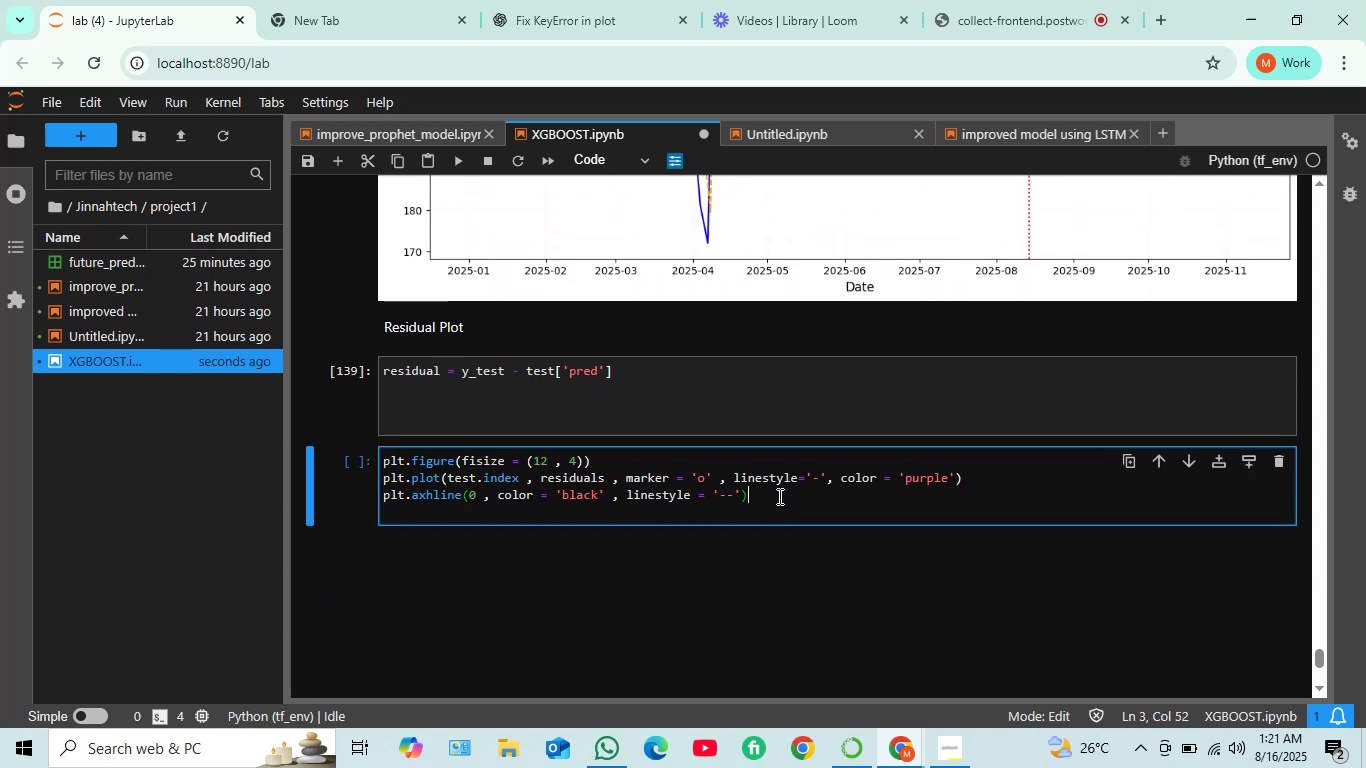 
key(Enter)
 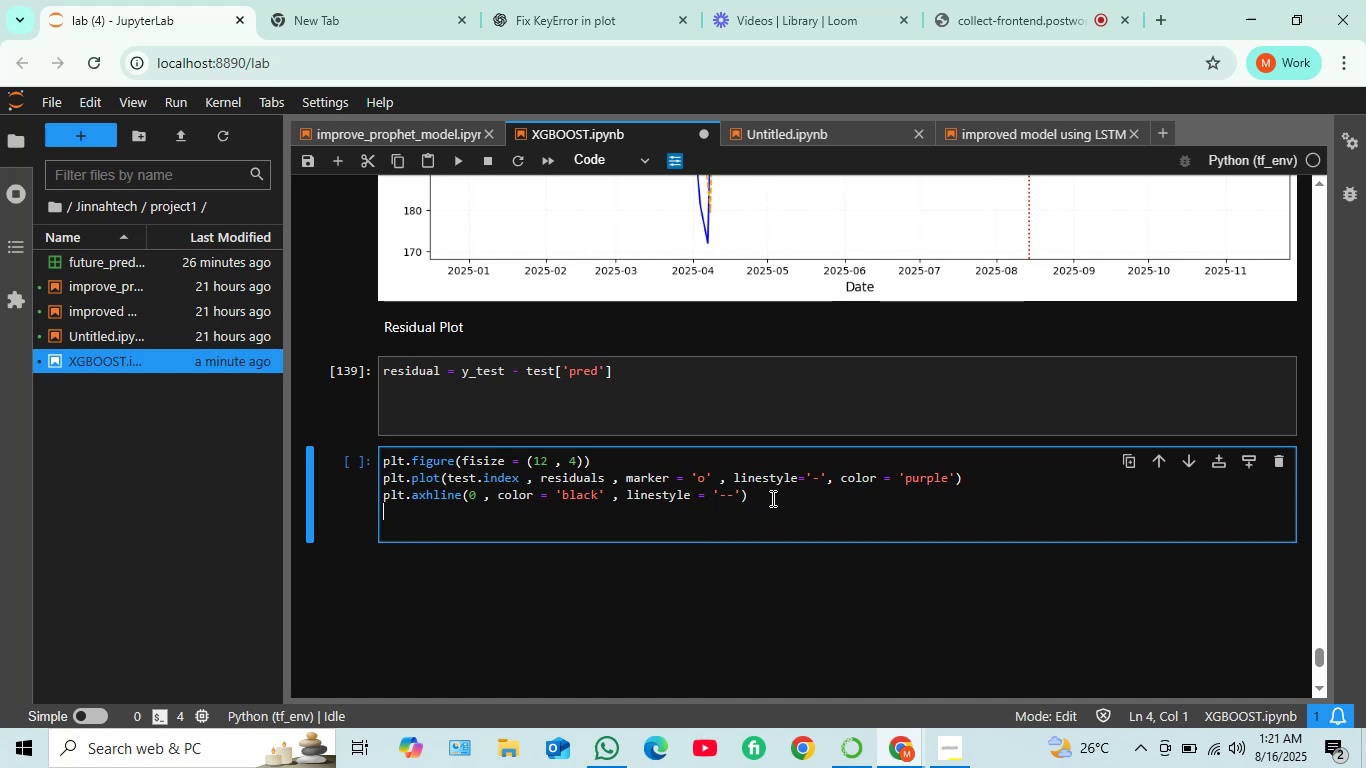 
wait(13.88)
 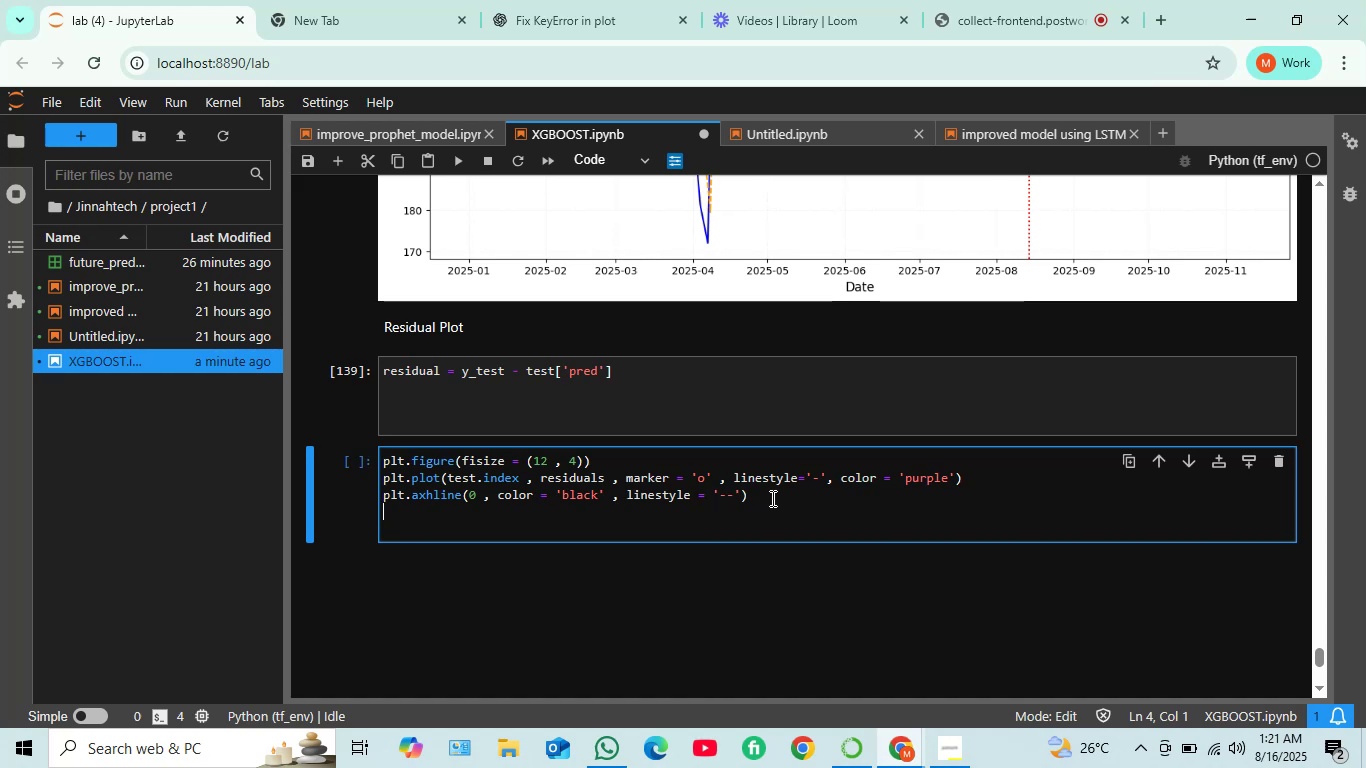 
key(Enter)
 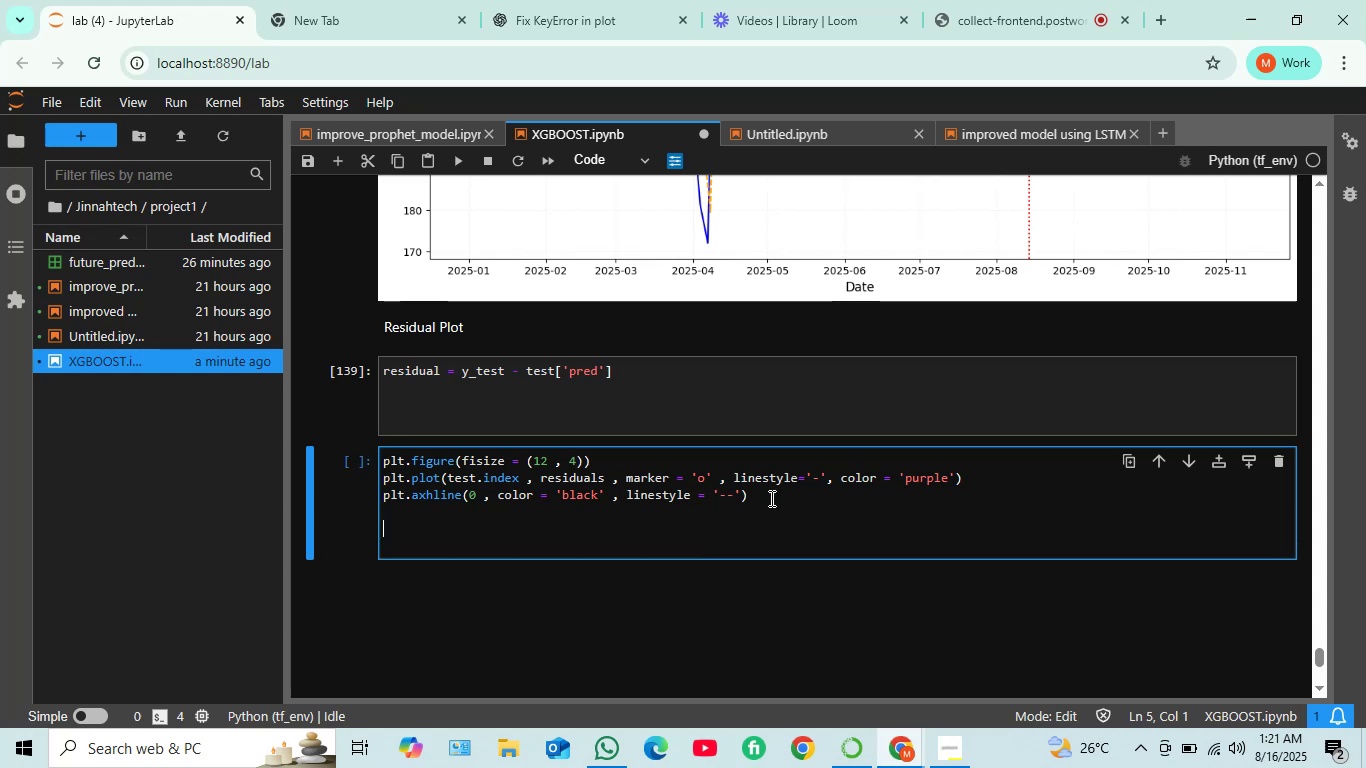 
wait(6.28)
 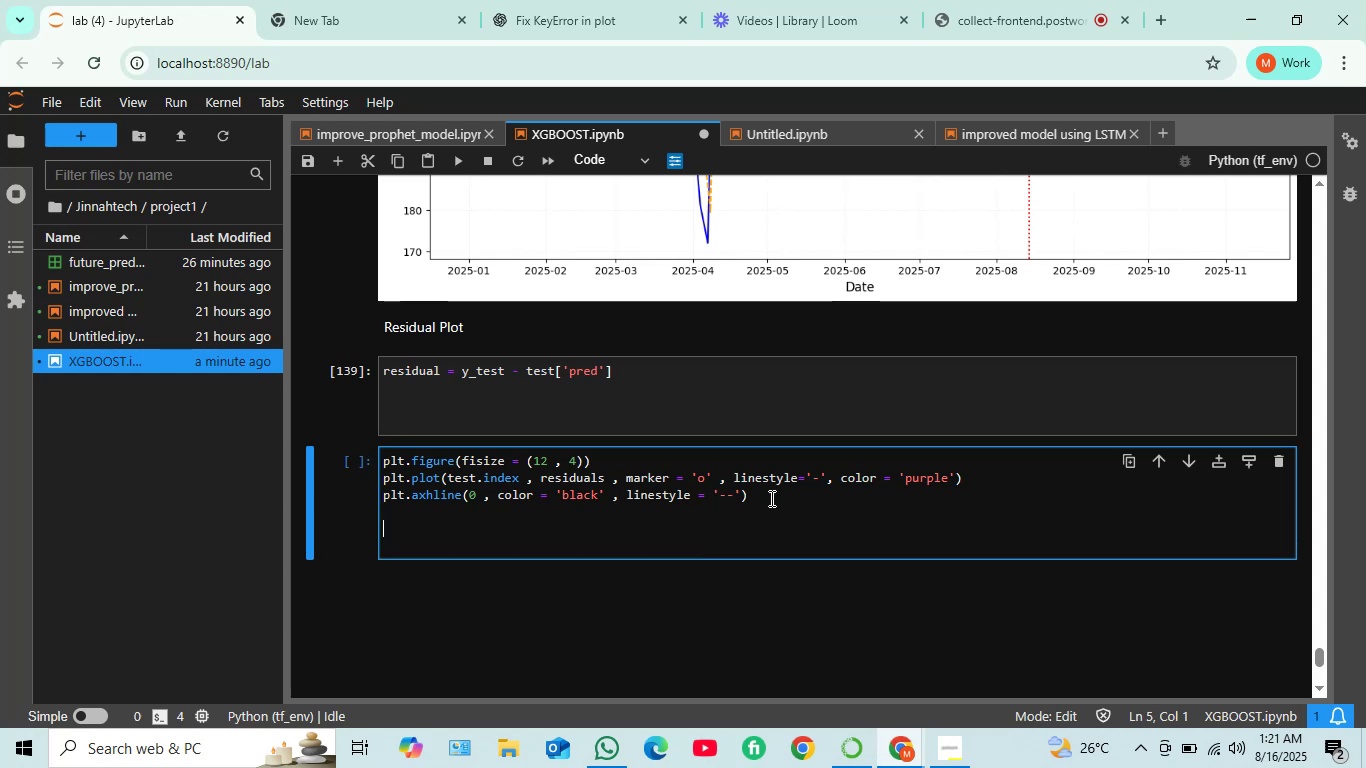 
type(plt.t)
key(Backspace)
key(Backspace)
key(Backspace)
key(Backspace)
key(Backspace)
 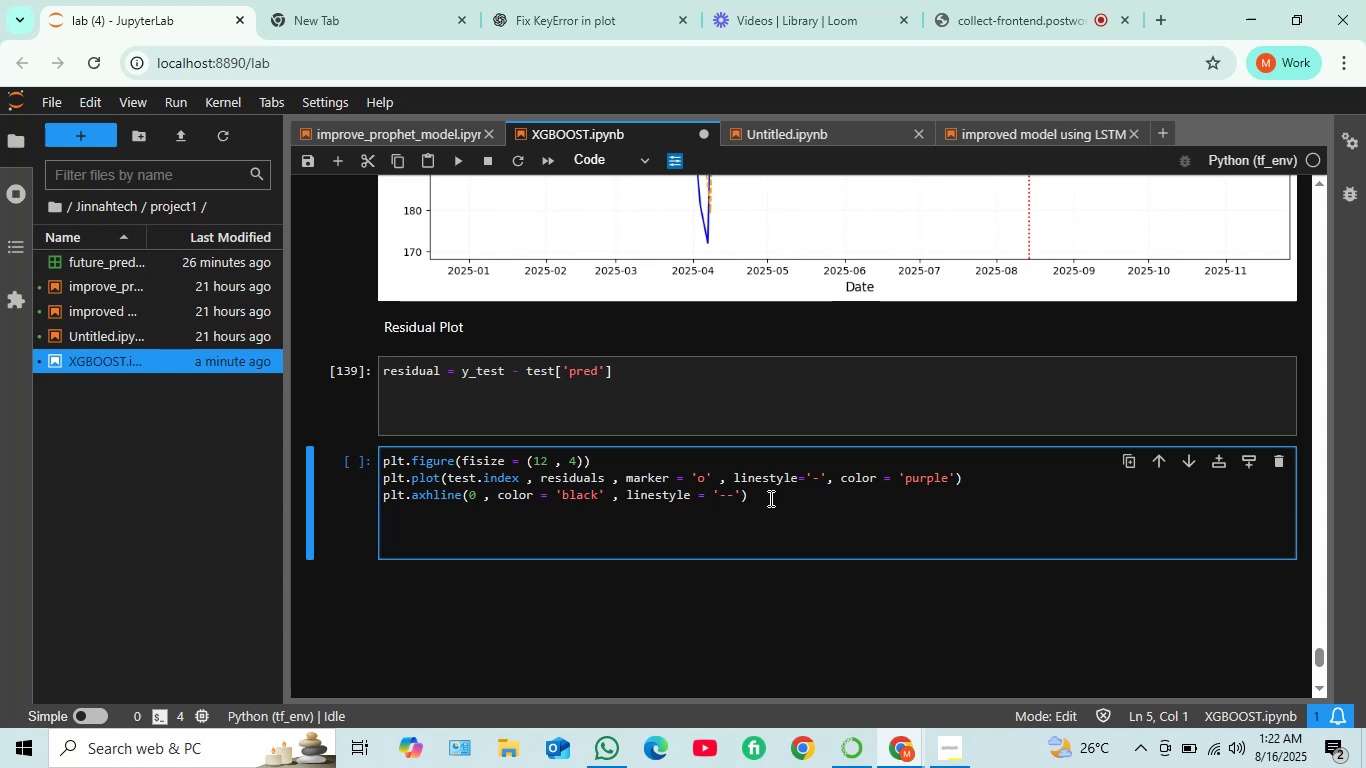 
key(Shift+Enter)
 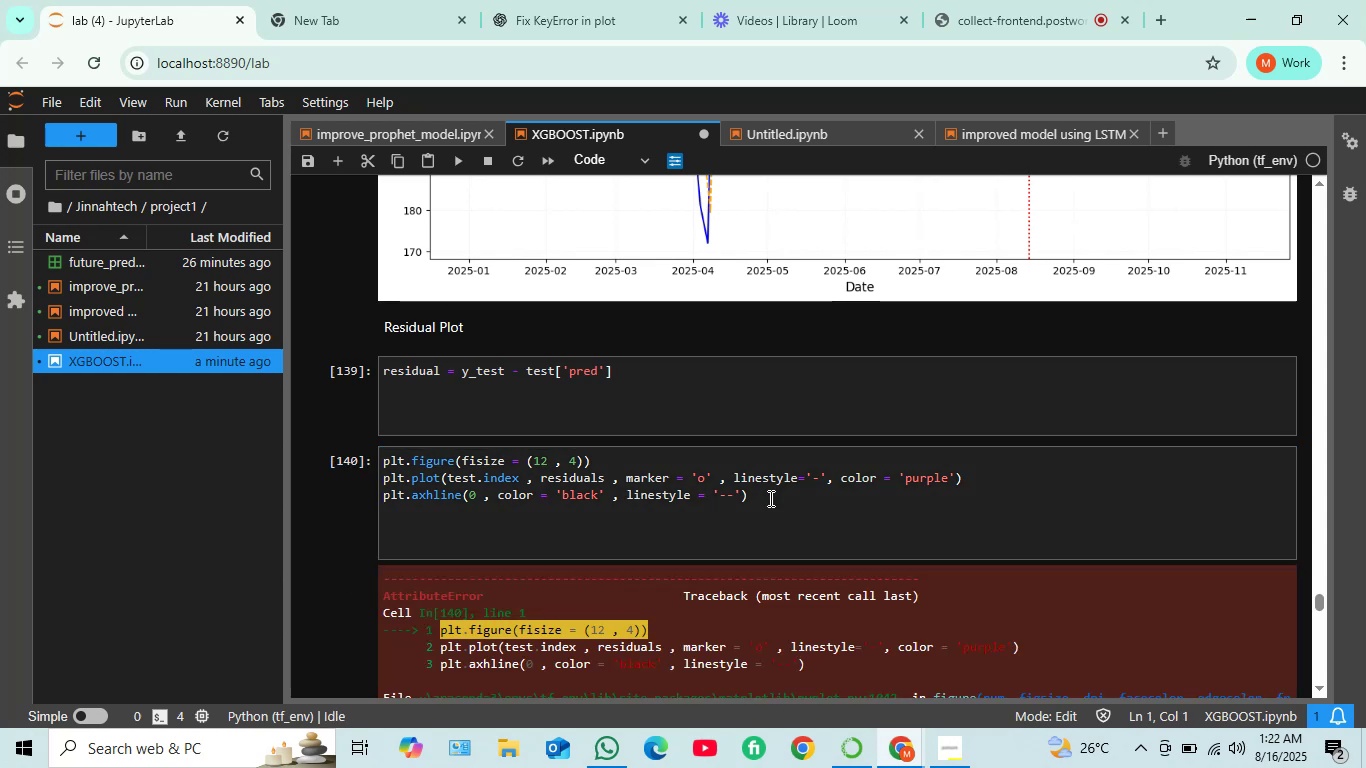 
scroll: coordinate [460, 443], scroll_direction: down, amount: 13.0
 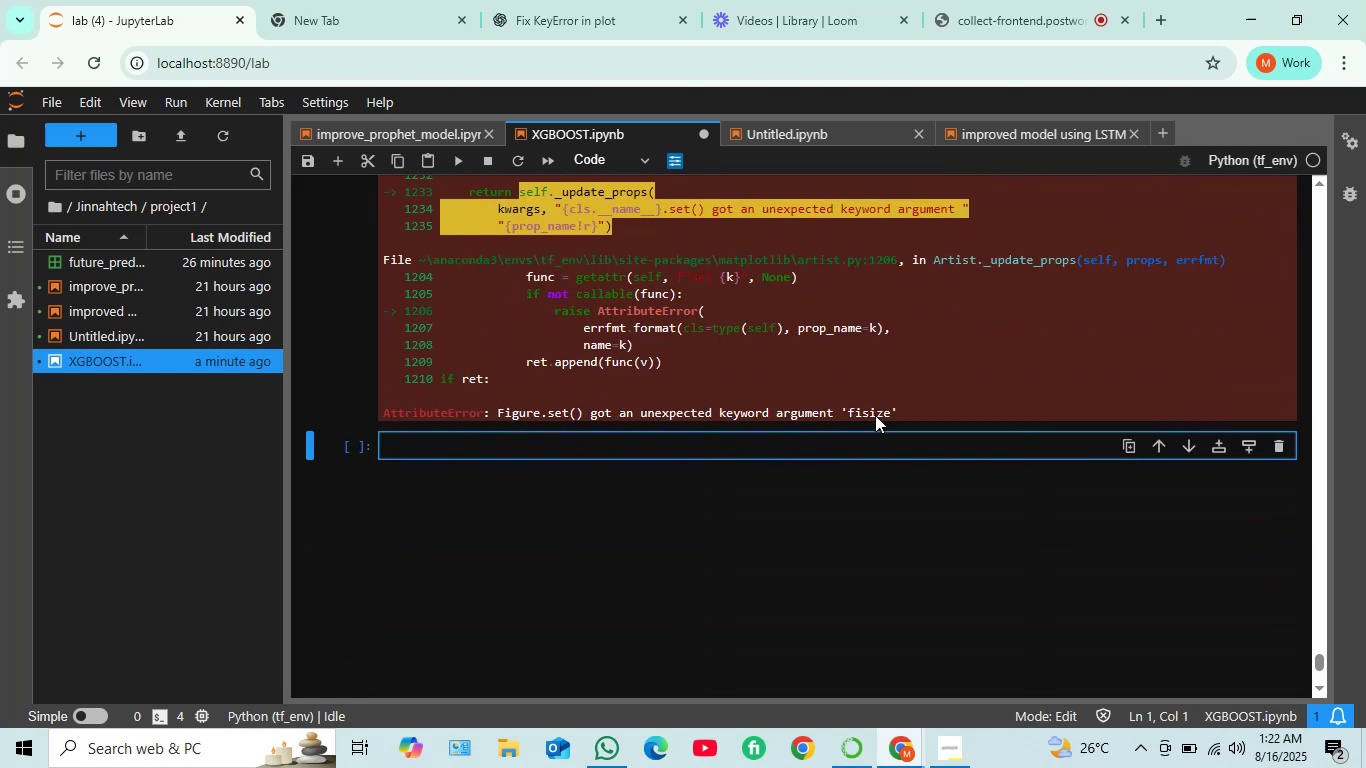 
left_click_drag(start_coordinate=[882, 410], to_coordinate=[848, 404])
 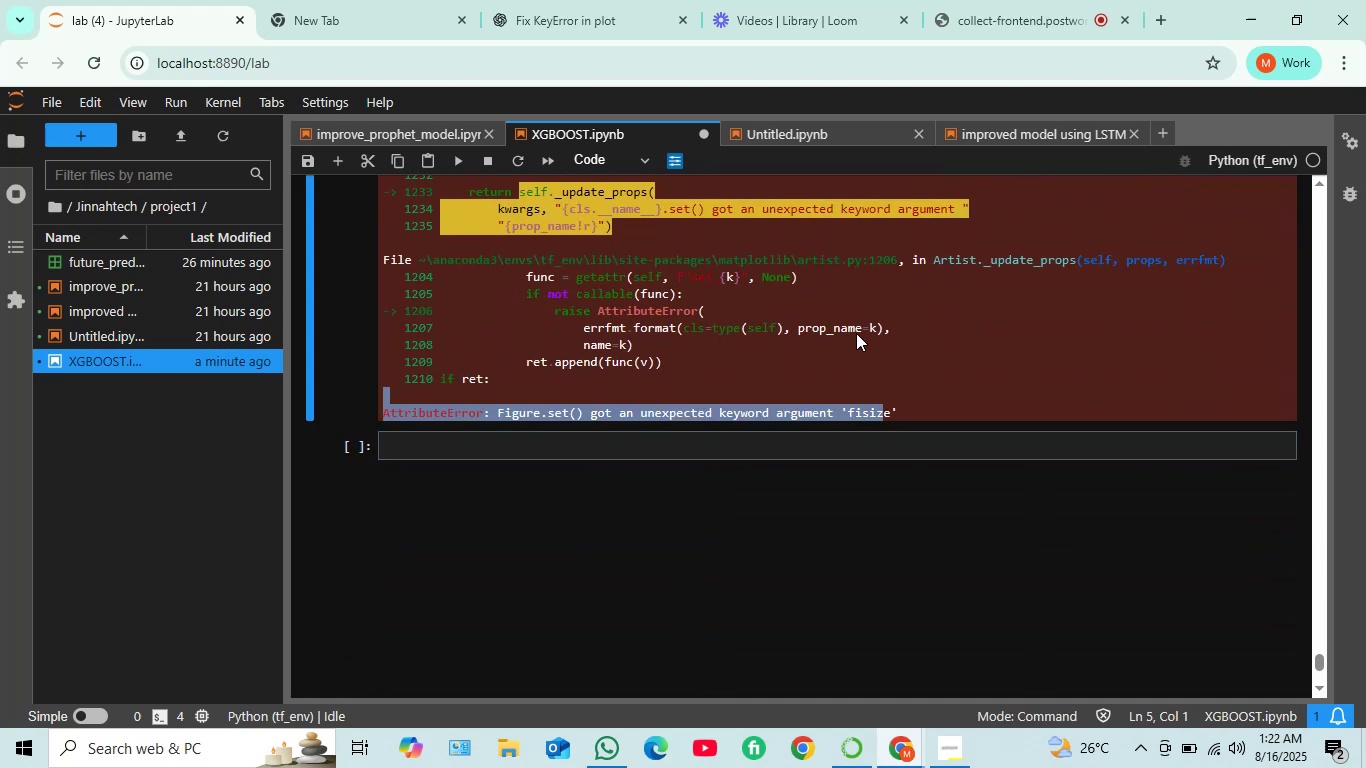 
scroll: coordinate [785, 342], scroll_direction: up, amount: 19.0
 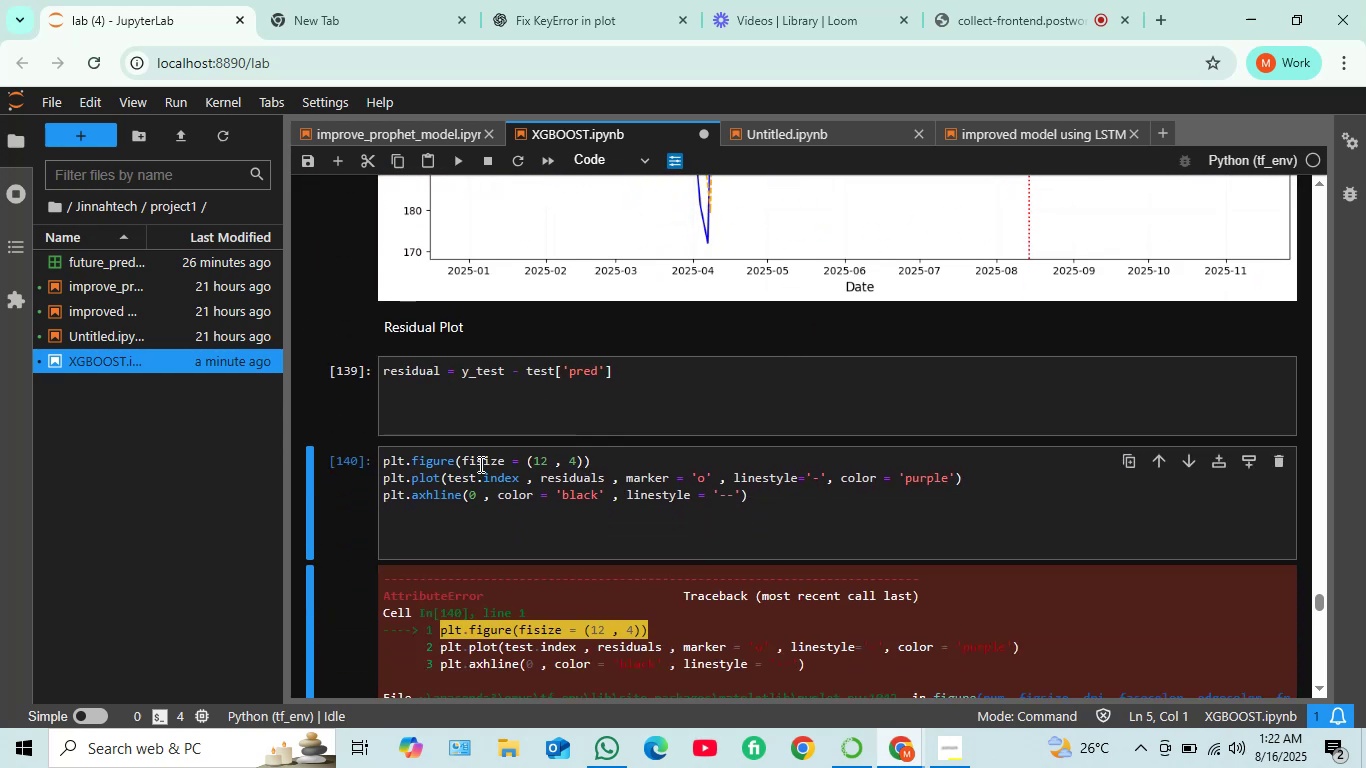 
left_click([479, 463])
 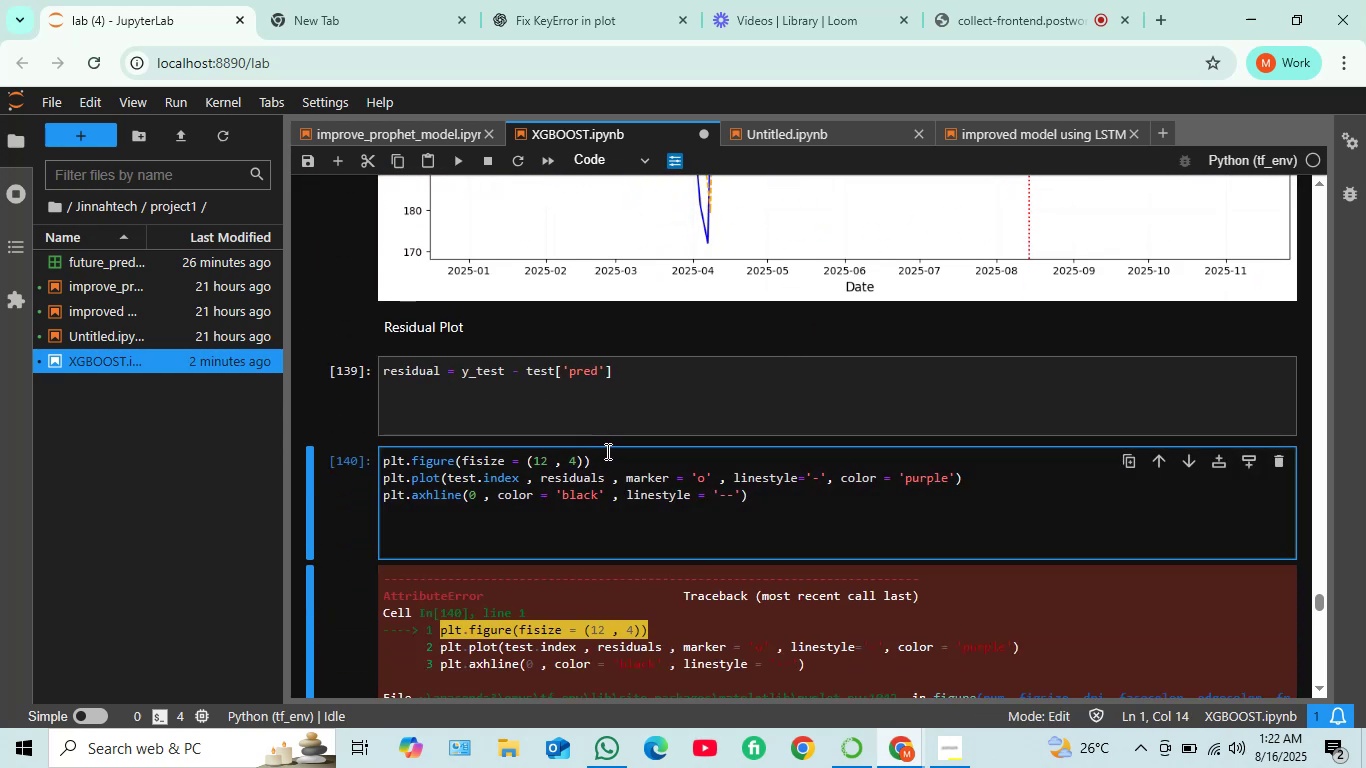 
key(G)
 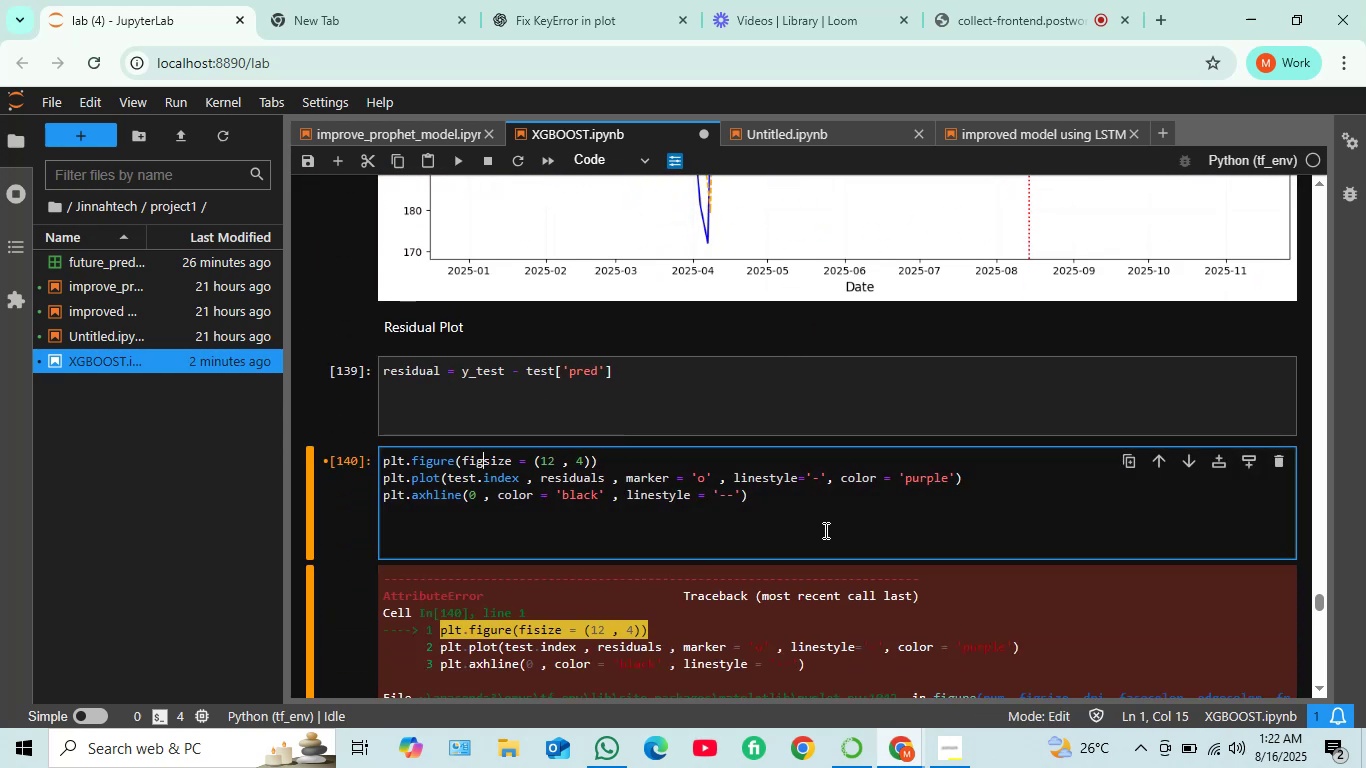 
key(Shift+ShiftRight)
 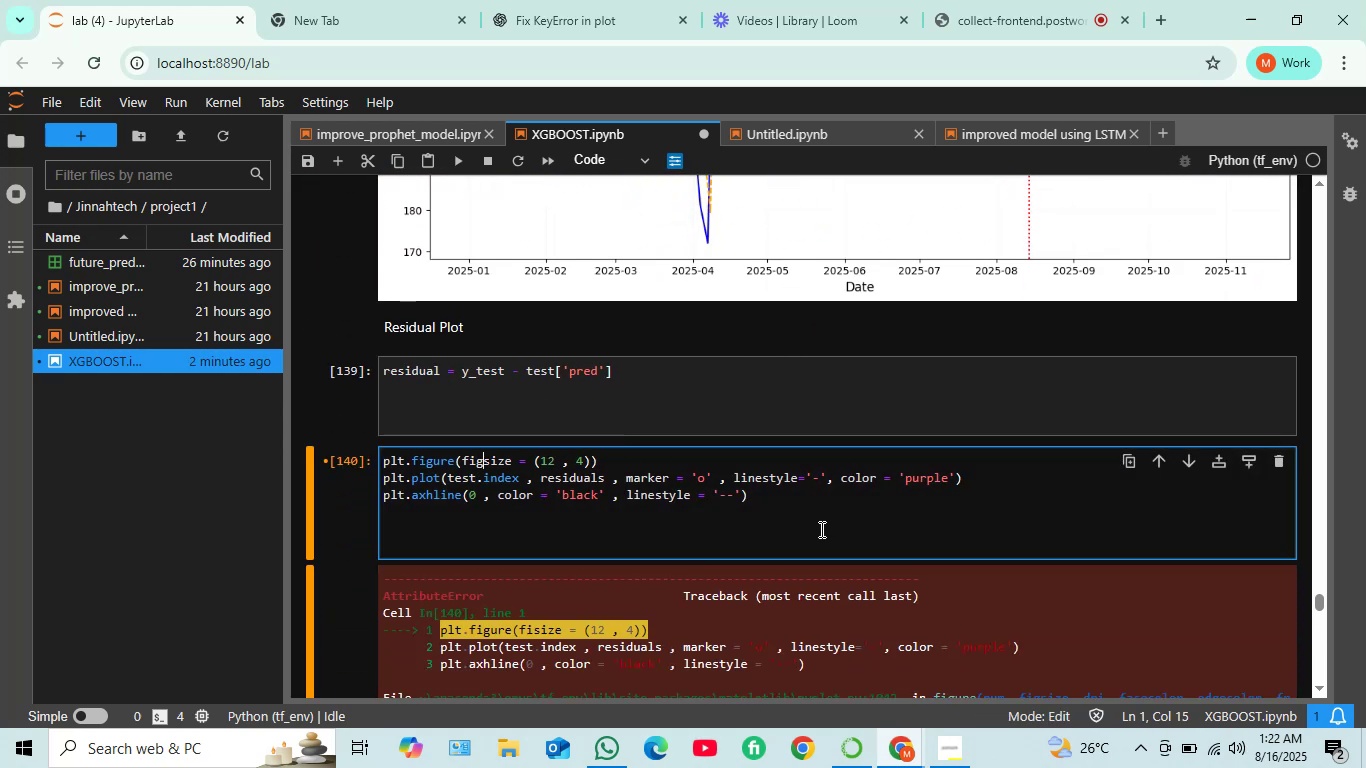 
key(Shift+Enter)
 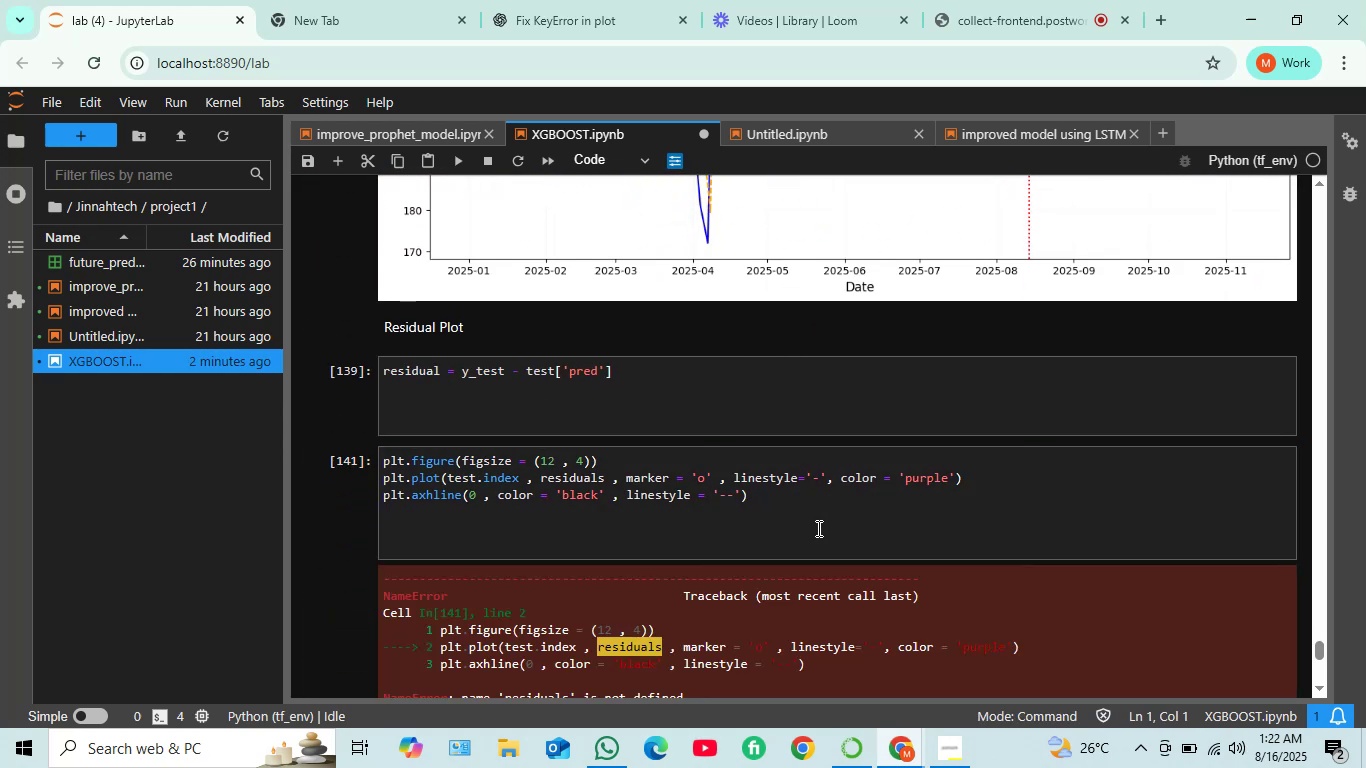 
scroll: coordinate [805, 522], scroll_direction: down, amount: 5.0
 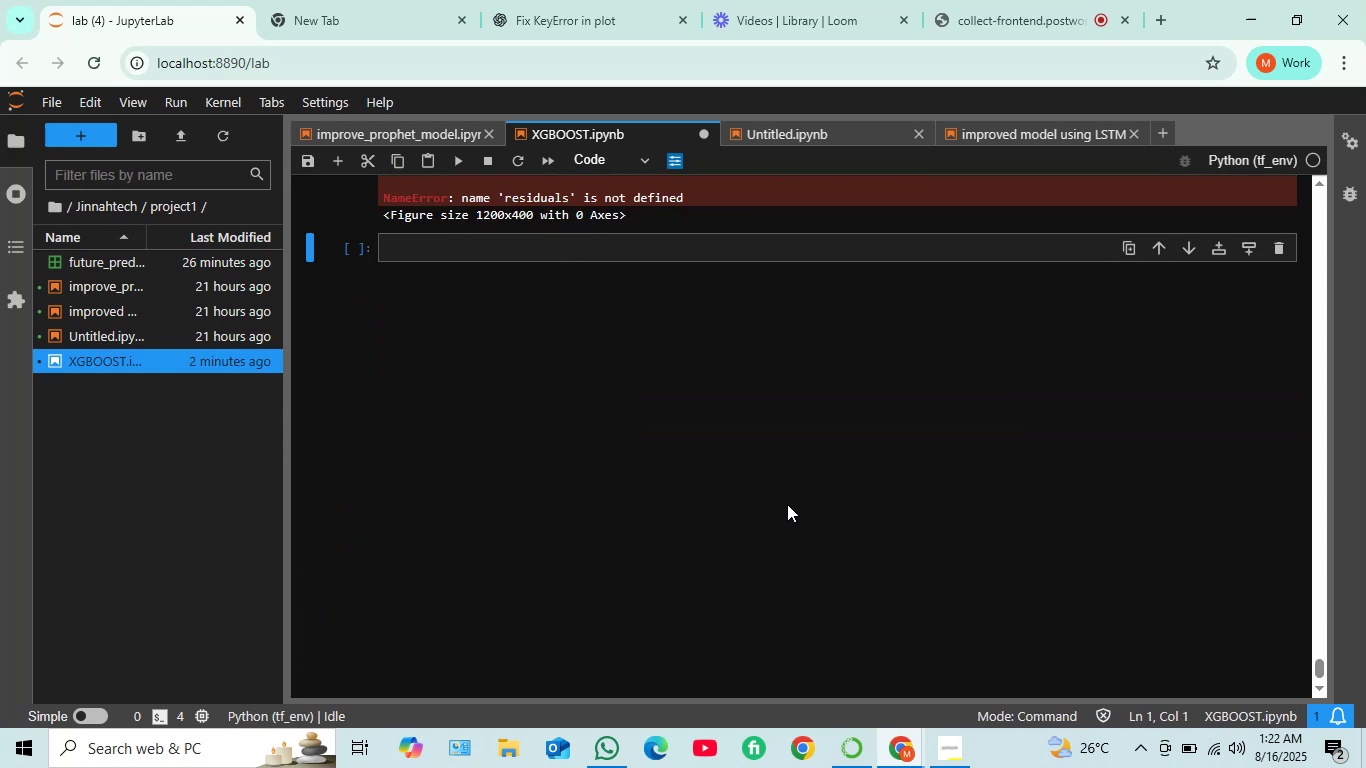 
scroll: coordinate [591, 308], scroll_direction: up, amount: 4.0
 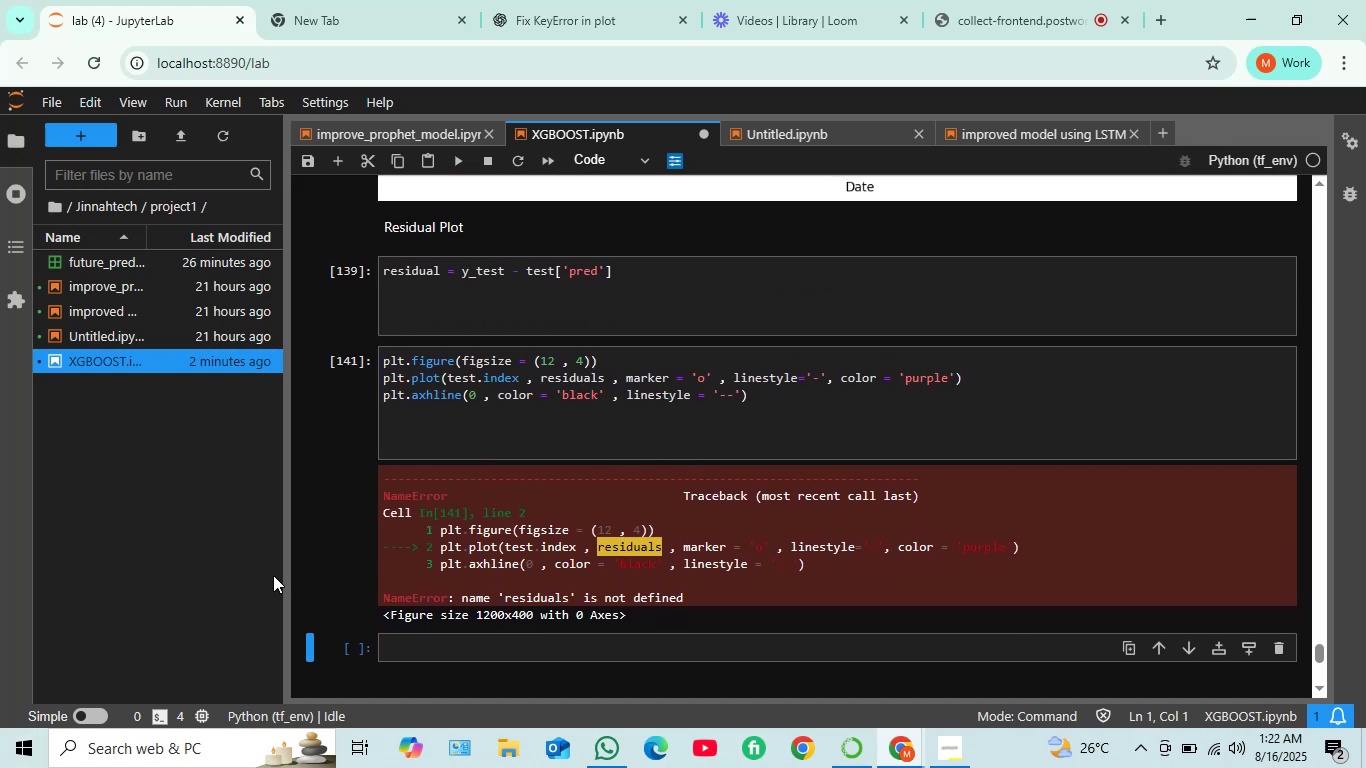 
wait(9.72)
 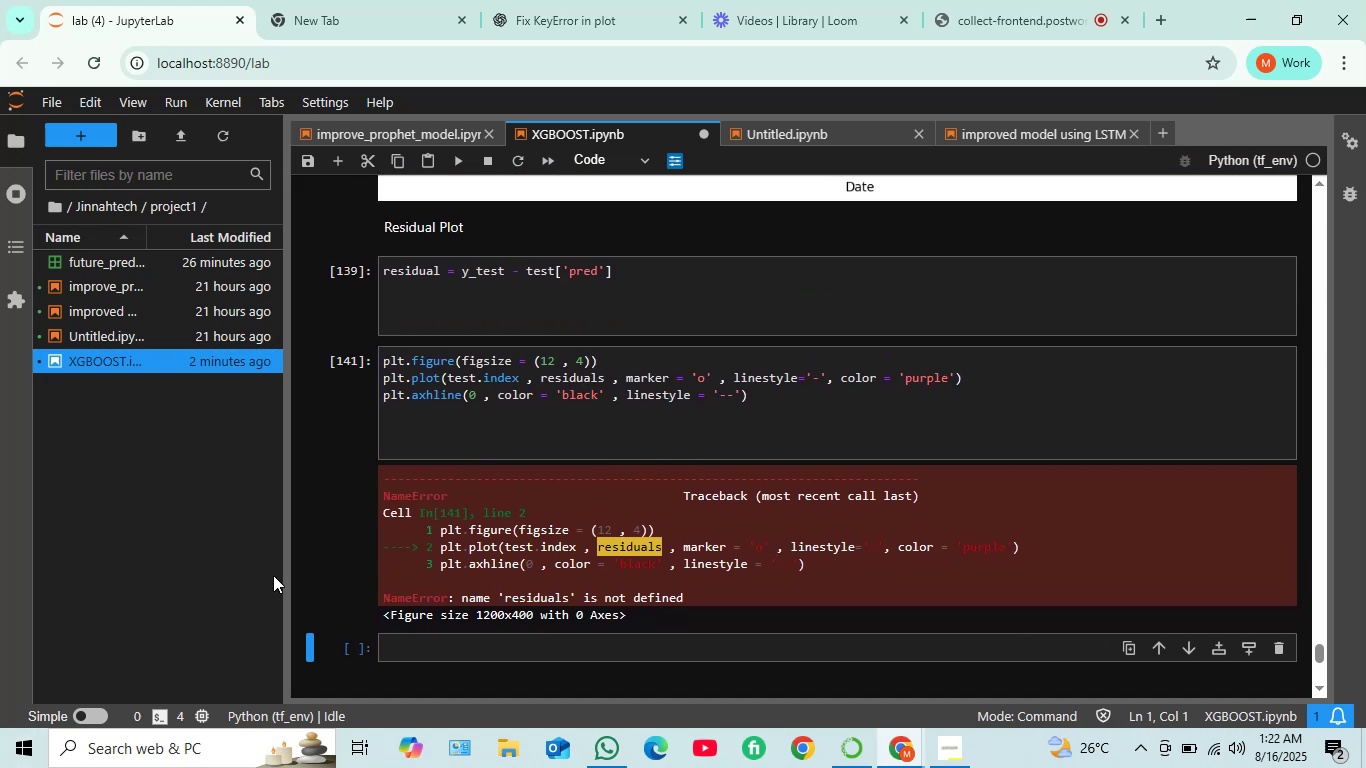 
scroll: coordinate [538, 480], scroll_direction: none, amount: 0.0
 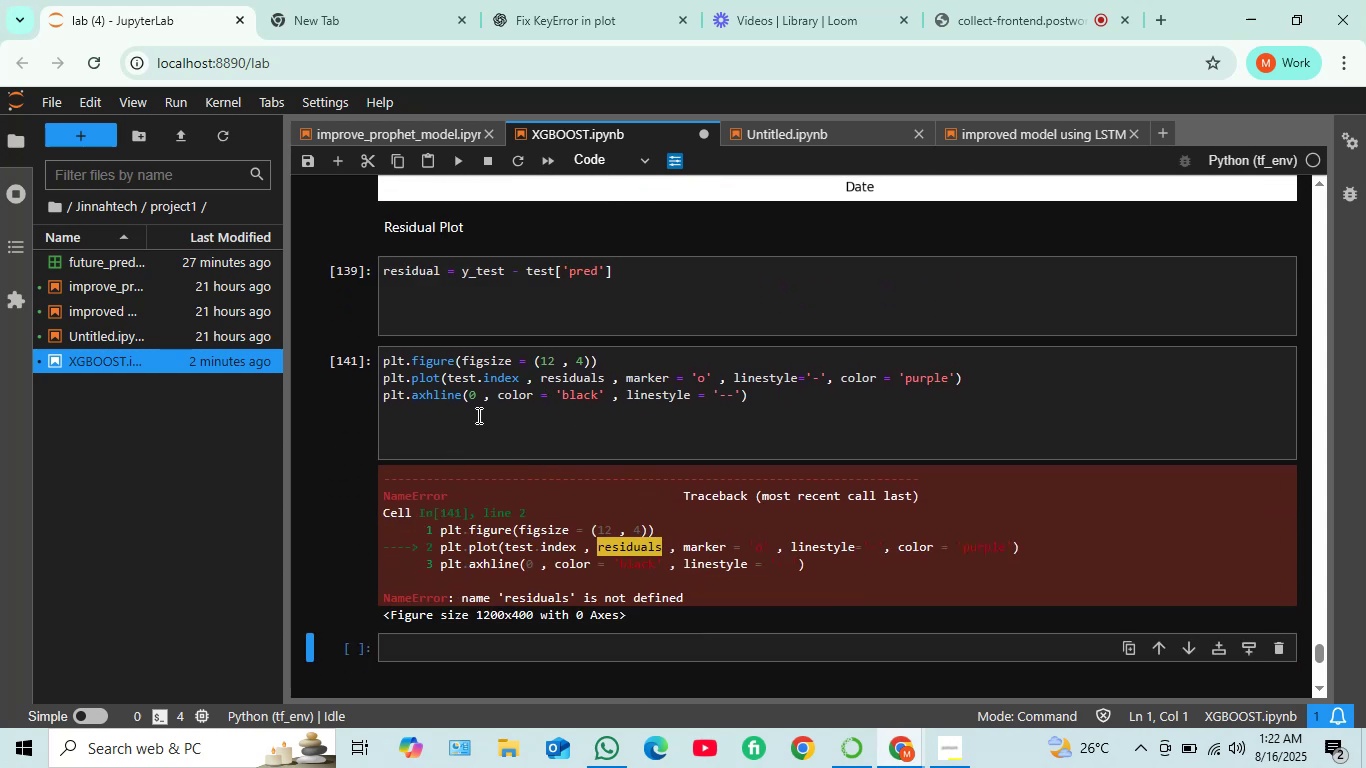 
wait(8.7)
 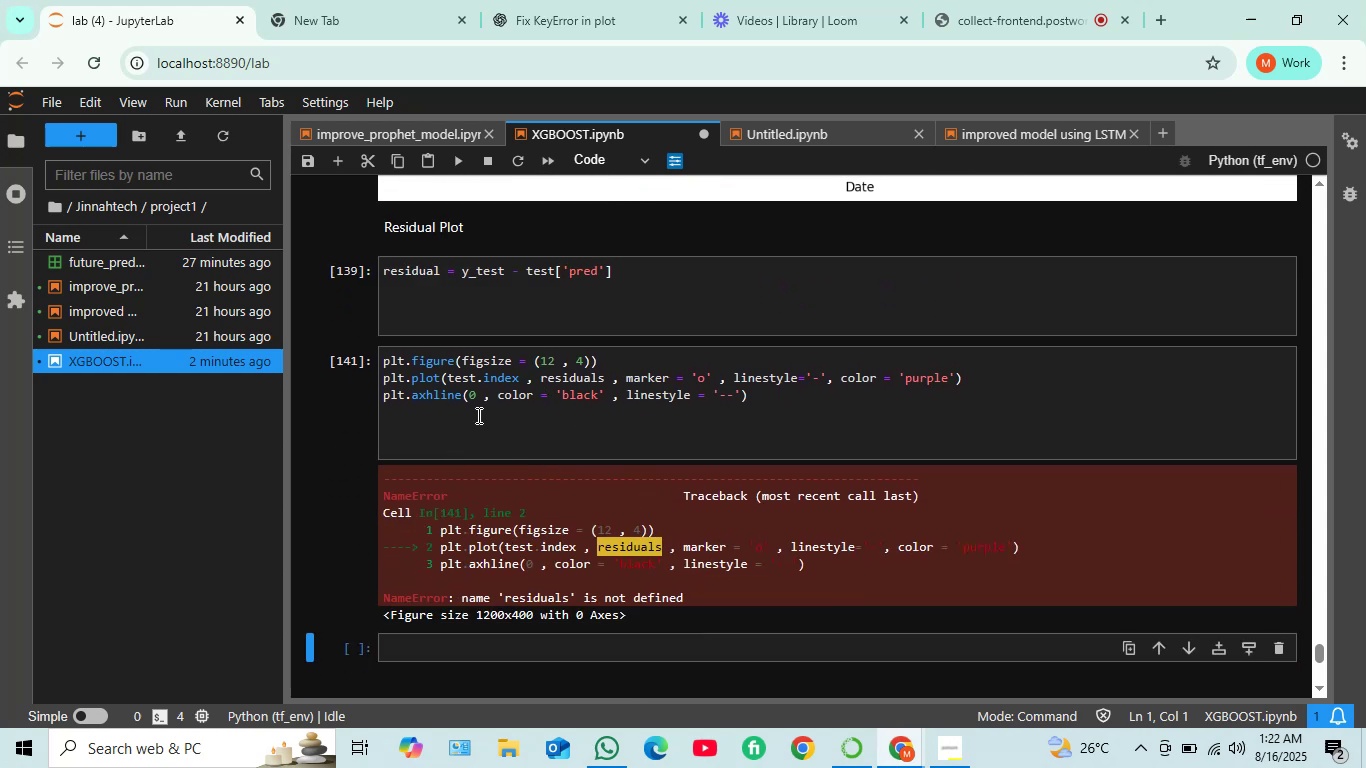 
double_click([574, 382])
 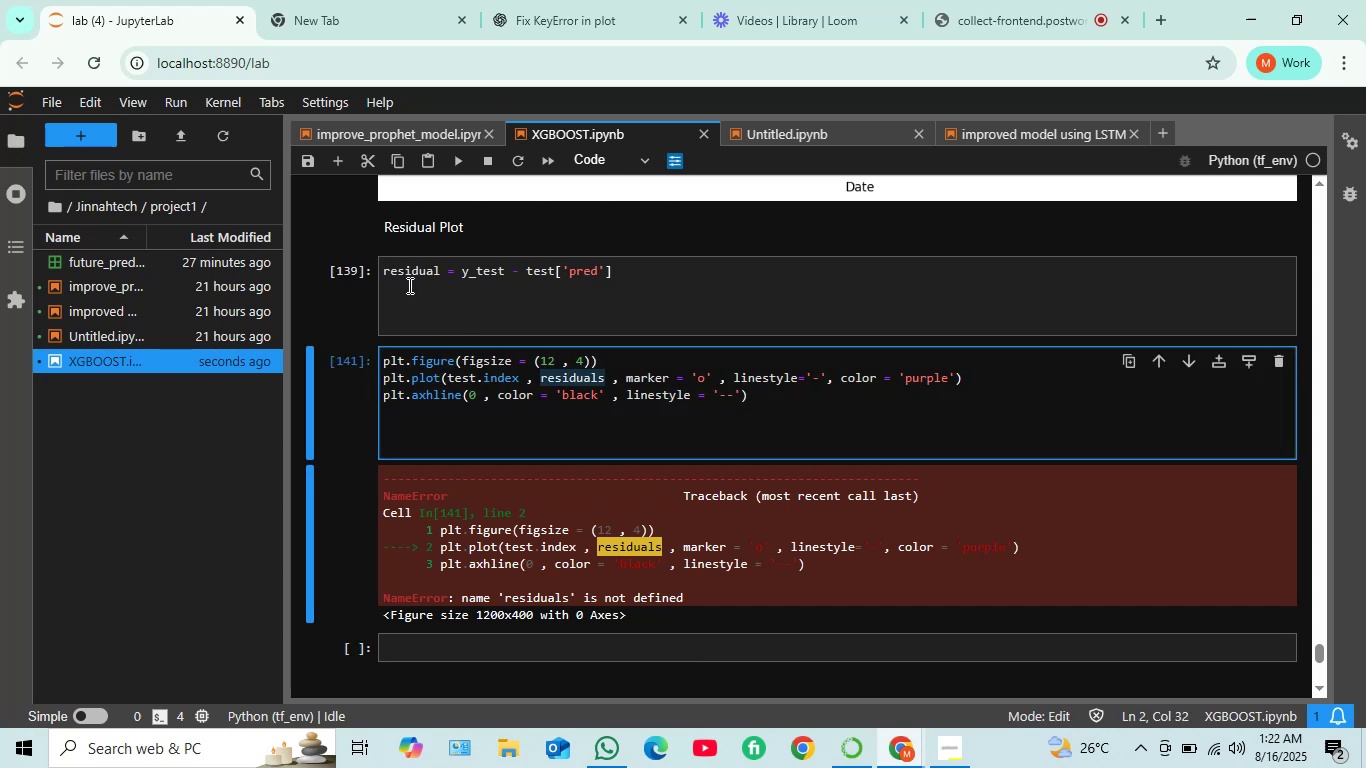 
left_click([408, 273])
 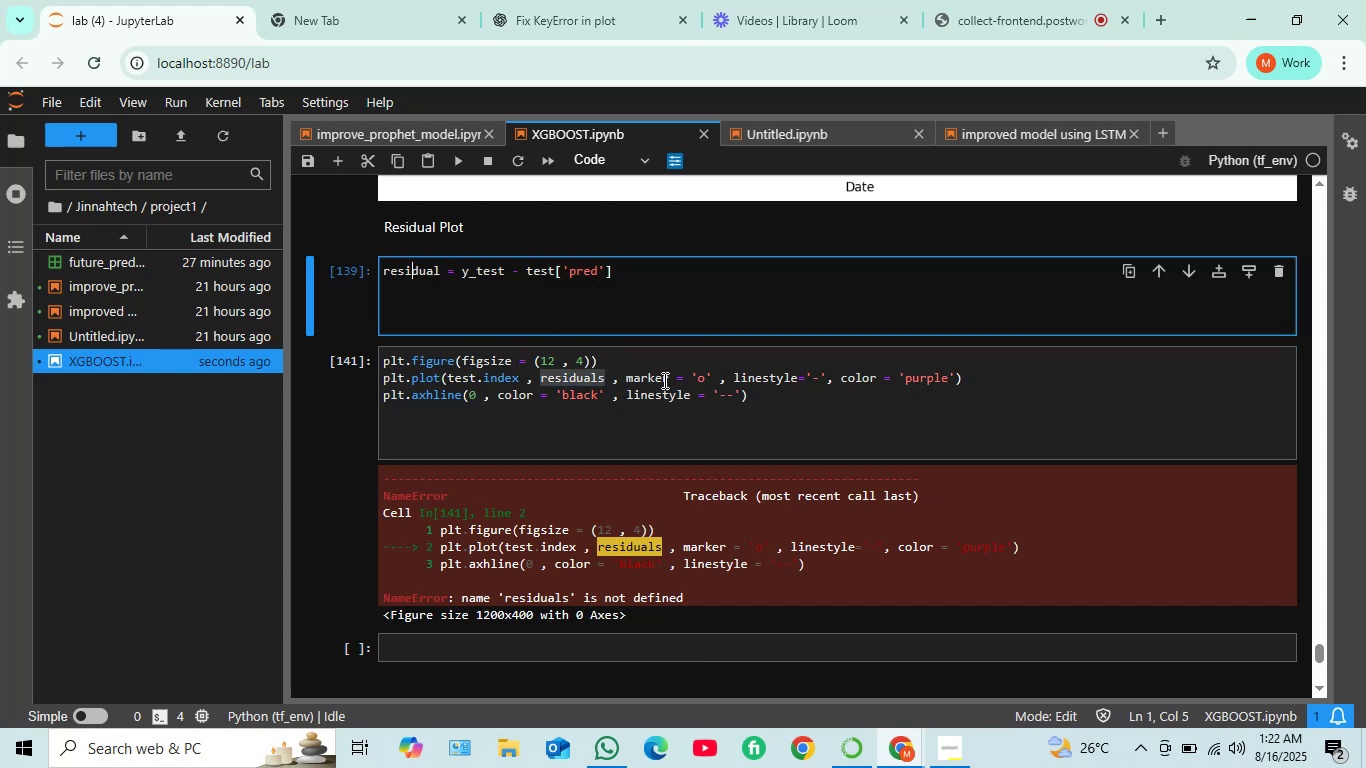 
left_click([595, 373])
 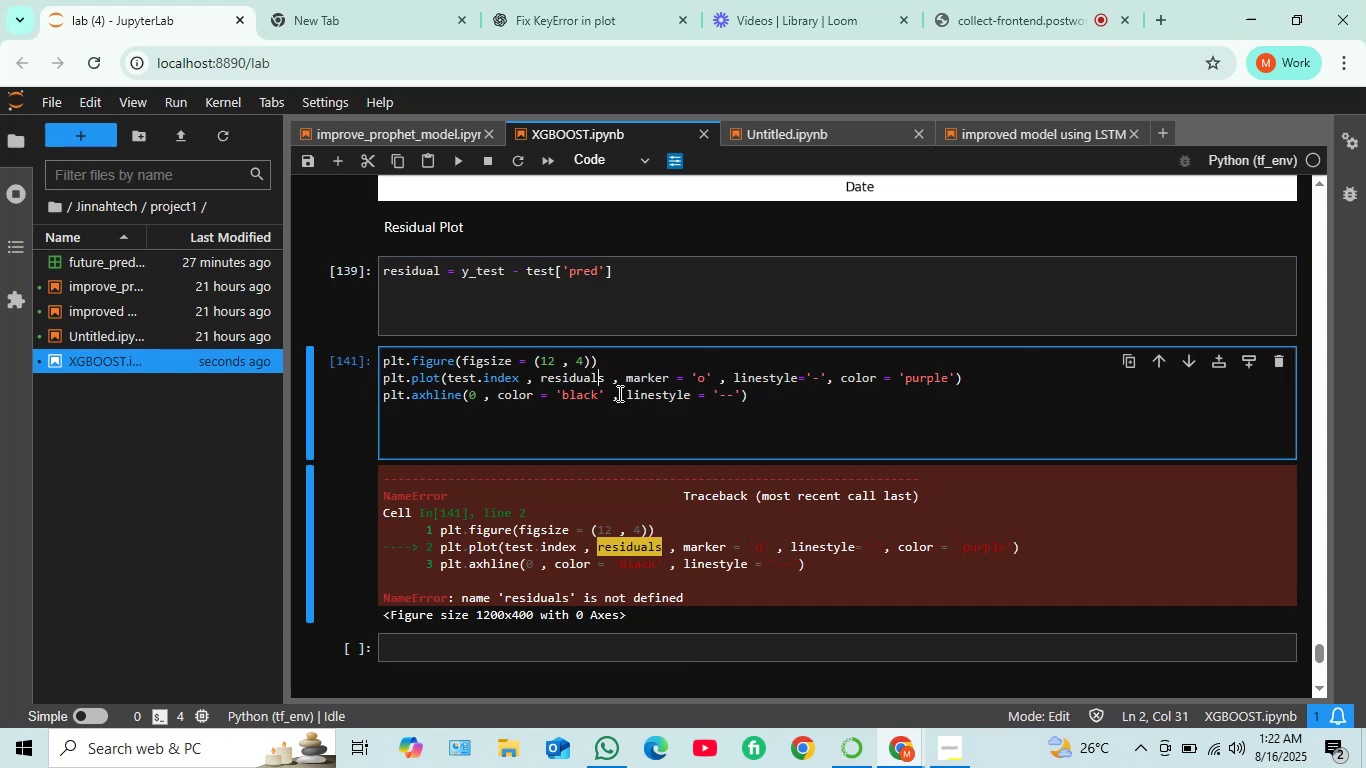 
key(Delete)
 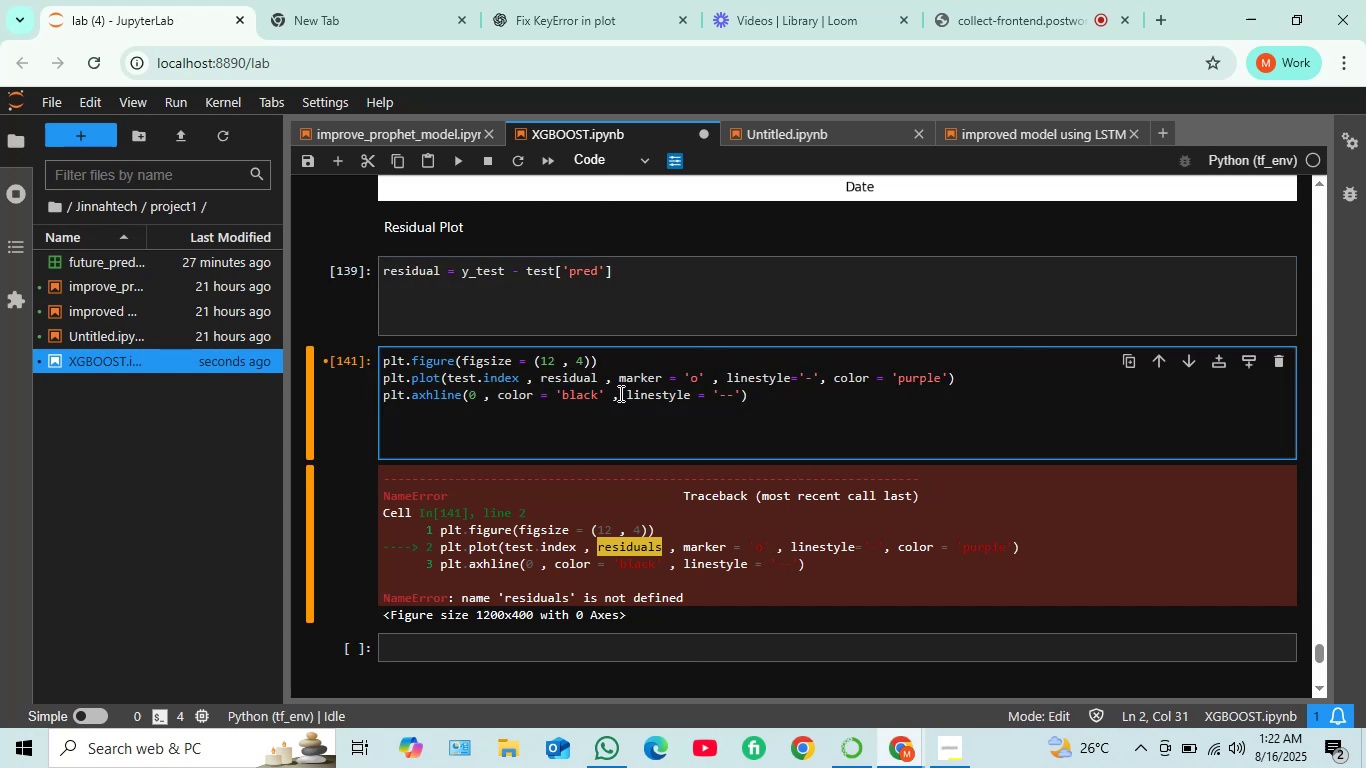 
key(Shift+ShiftRight)
 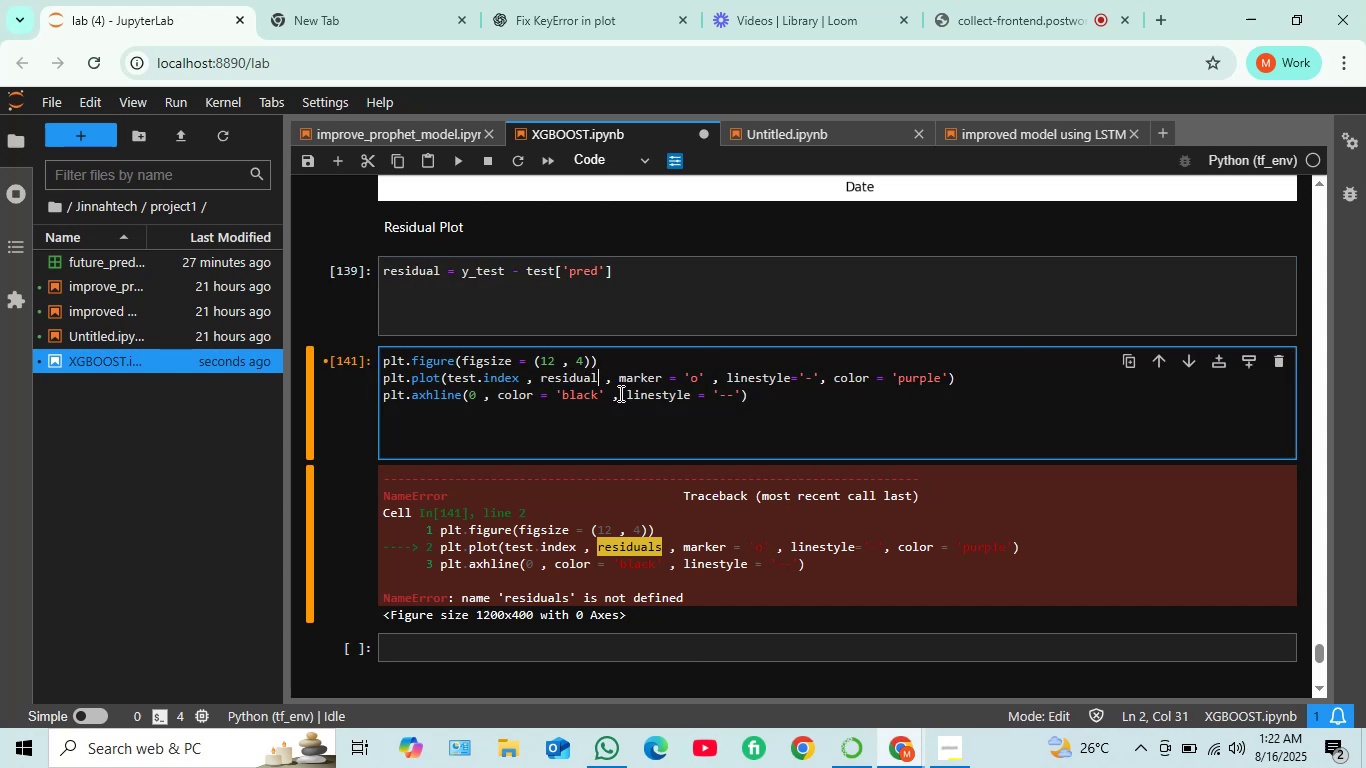 
key(Shift+Enter)
 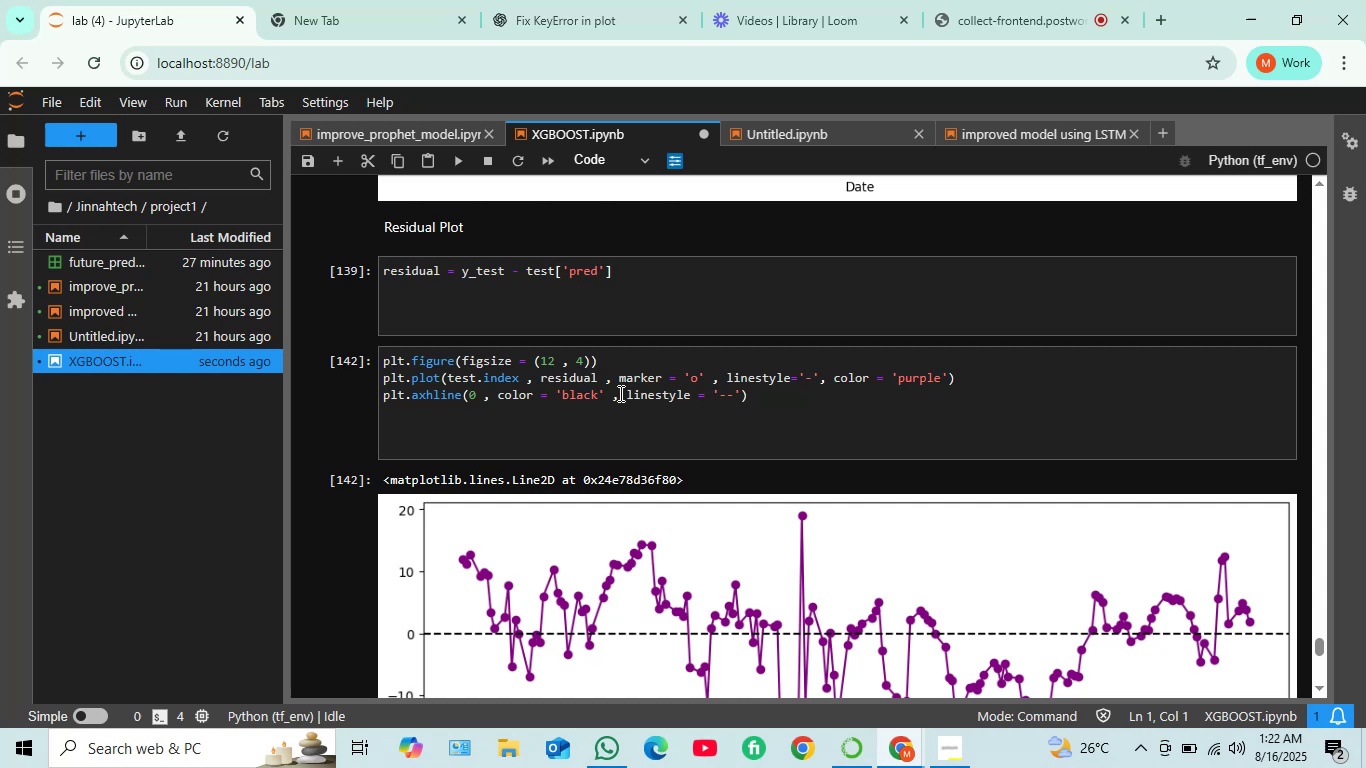 
scroll: coordinate [620, 406], scroll_direction: down, amount: 3.0
 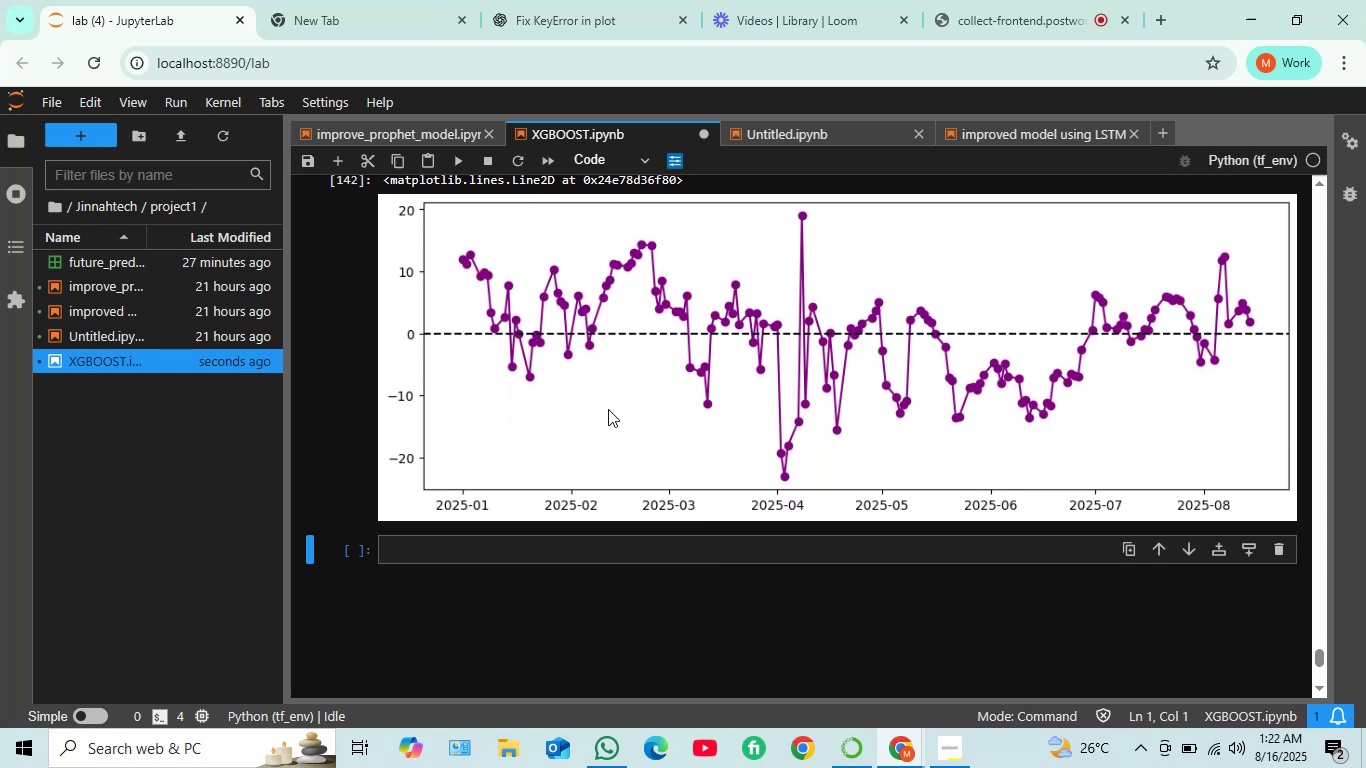 
scroll: coordinate [604, 409], scroll_direction: up, amount: 1.0
 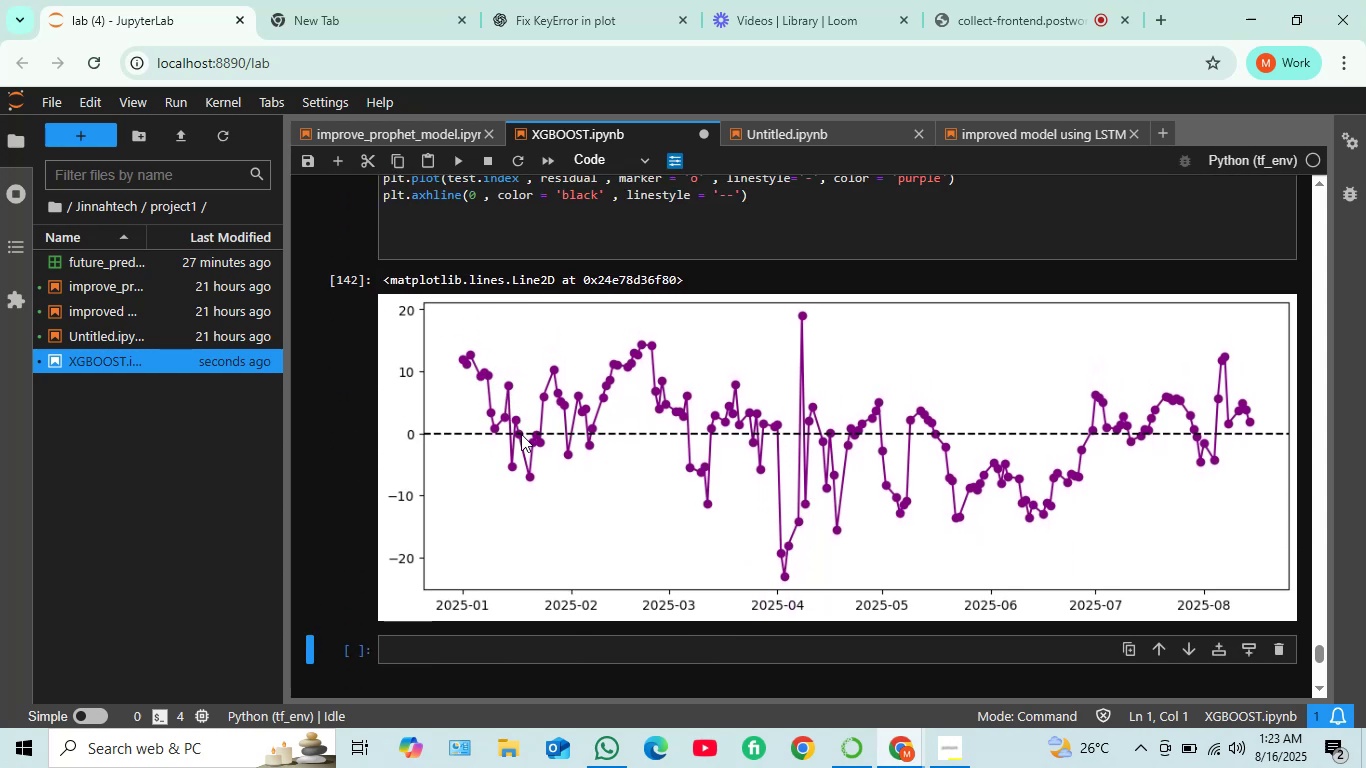 
scroll: coordinate [519, 437], scroll_direction: down, amount: 1.0
 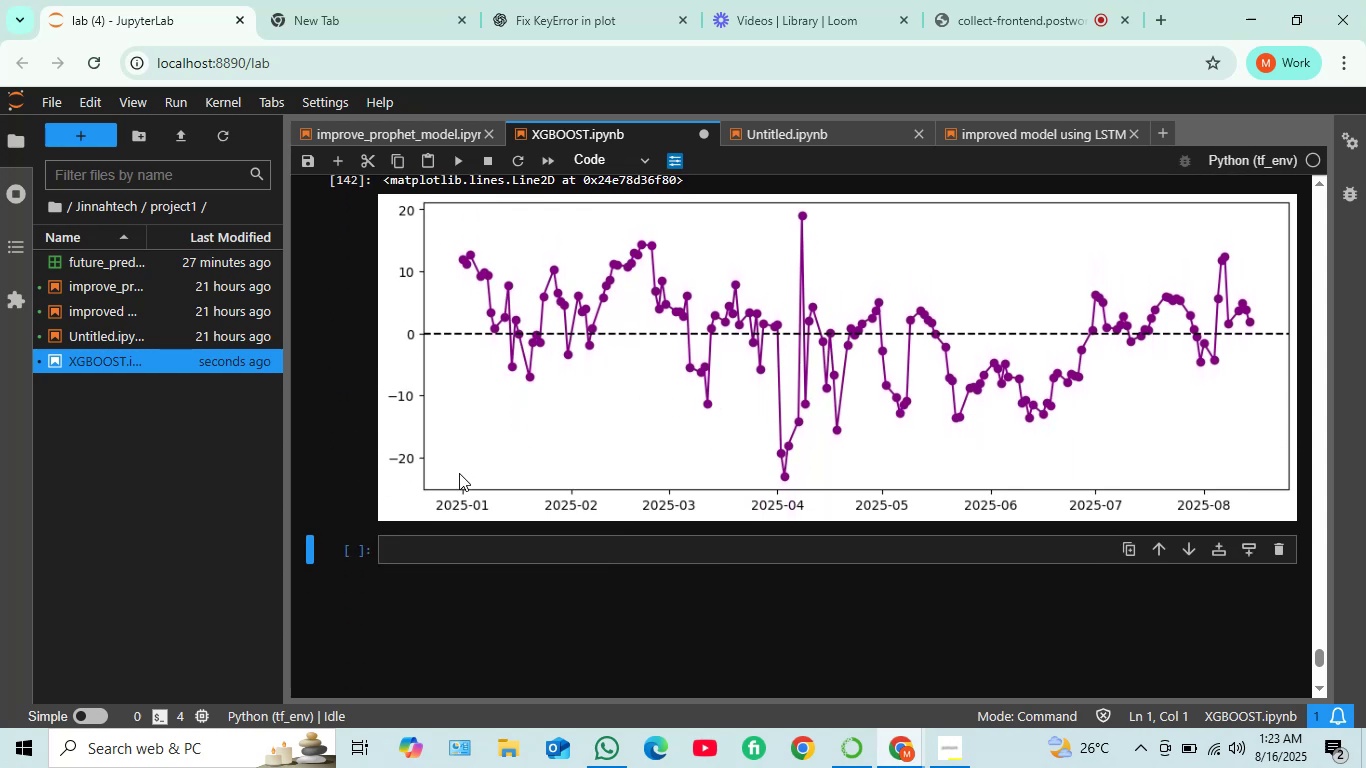 
wait(5.06)
 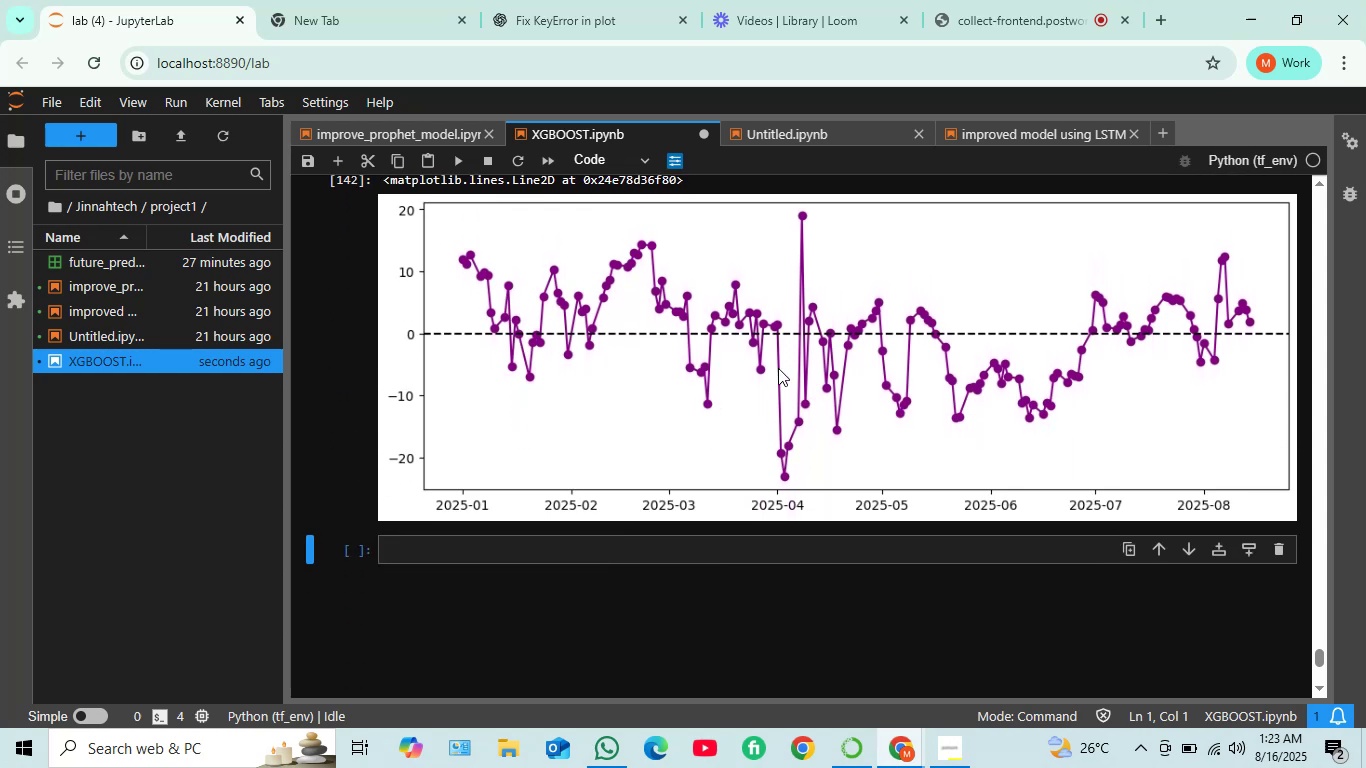 
scroll: coordinate [733, 450], scroll_direction: up, amount: 3.0
 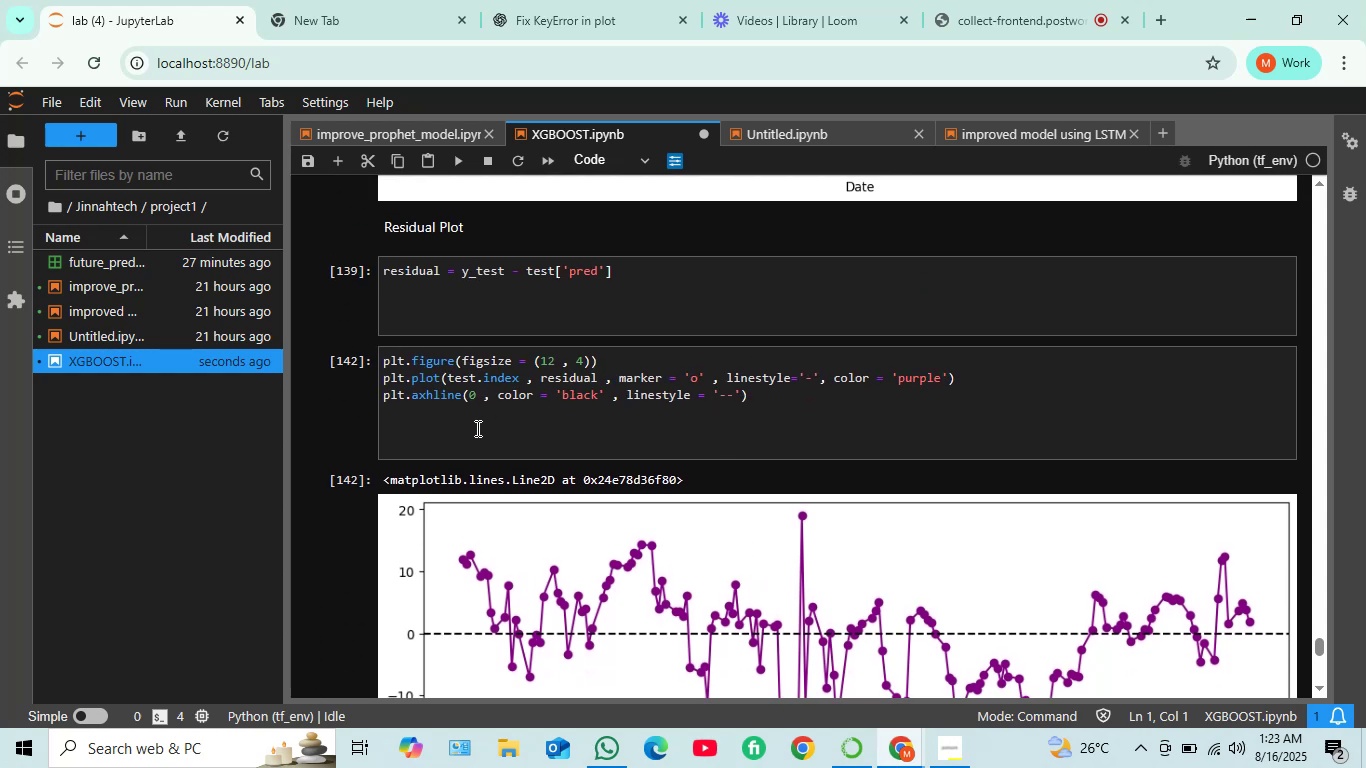 
left_click([407, 436])
 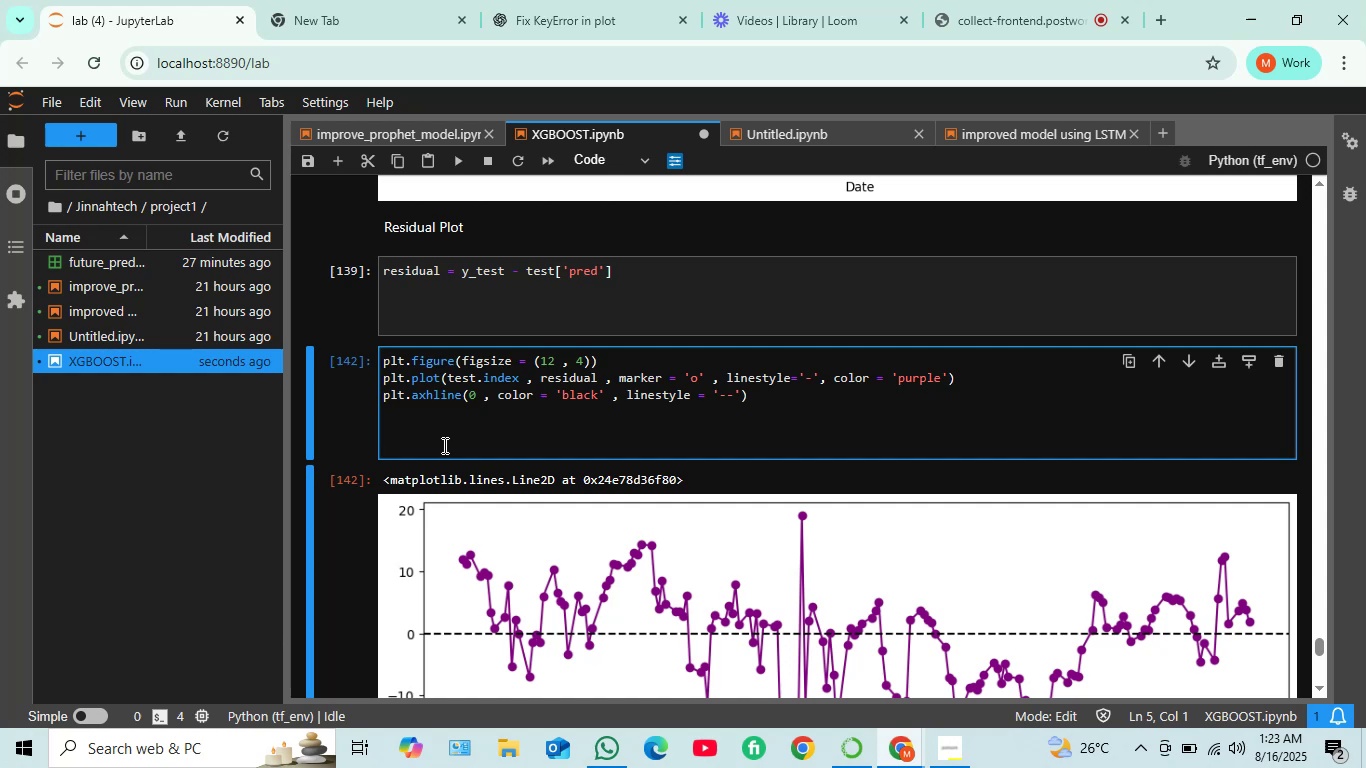 
wait(21.72)
 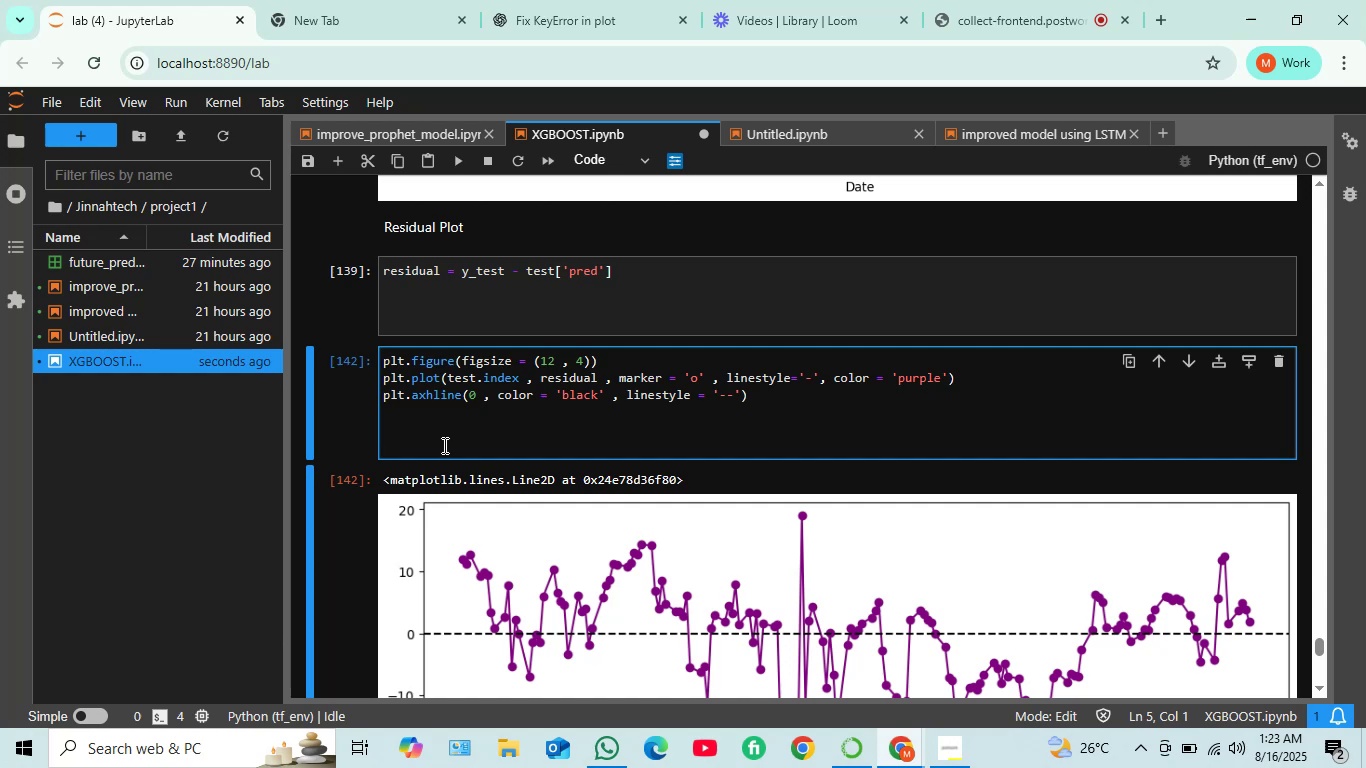 
type(plt.tit)
 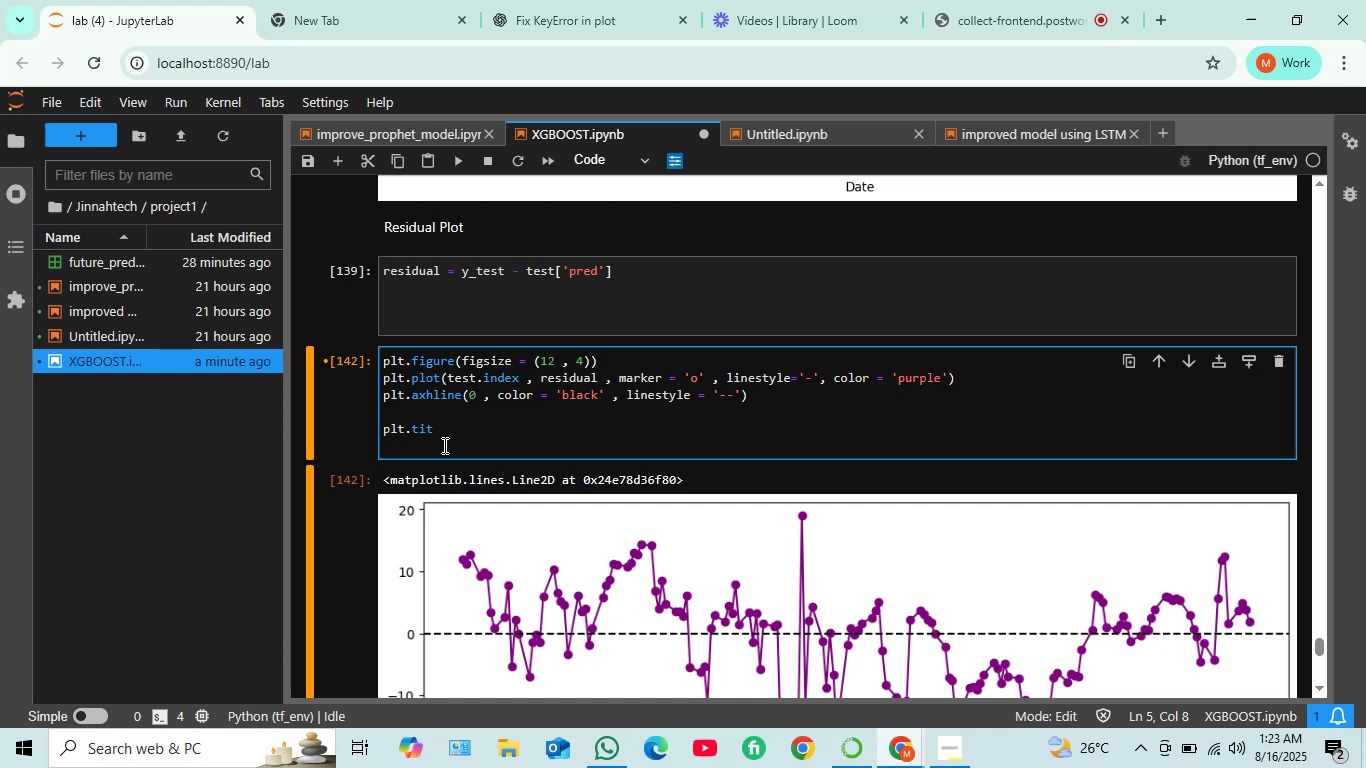 
wait(5.19)
 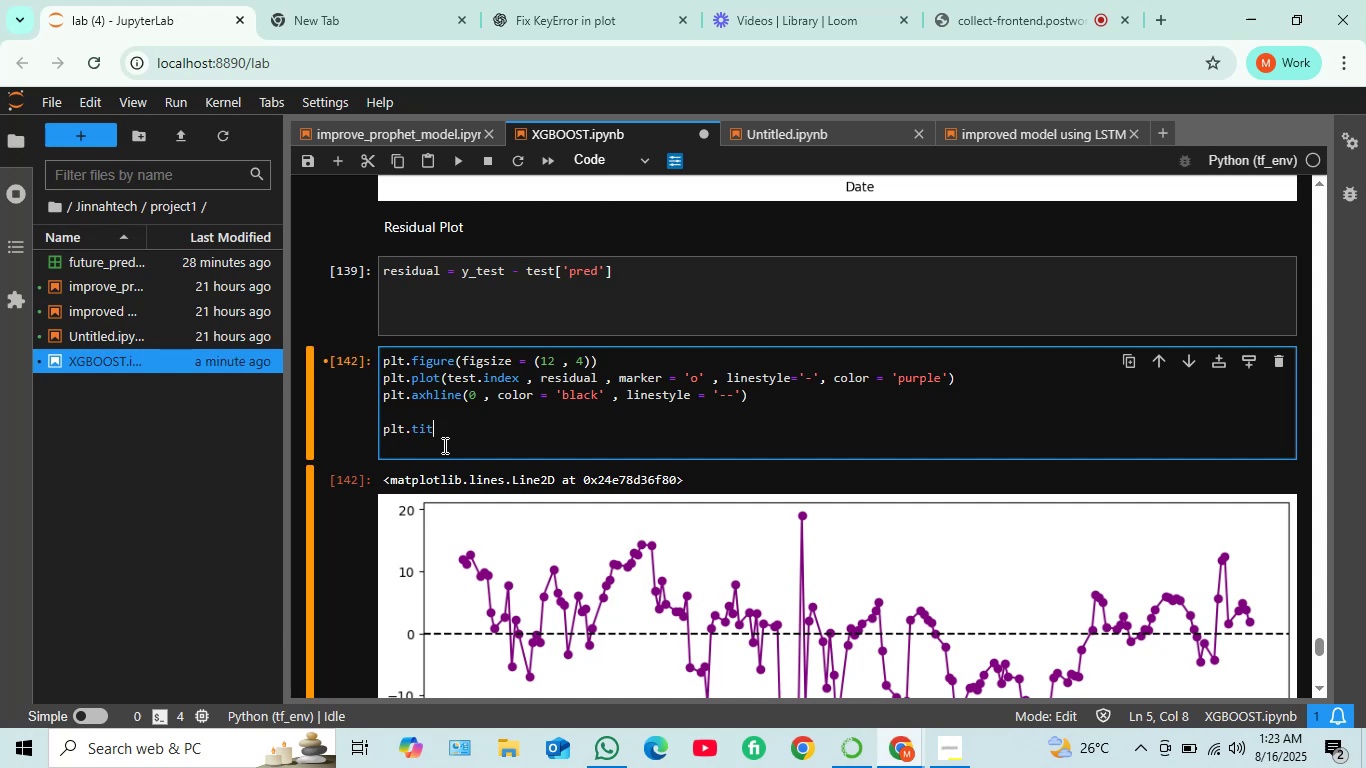 
type(tle)
 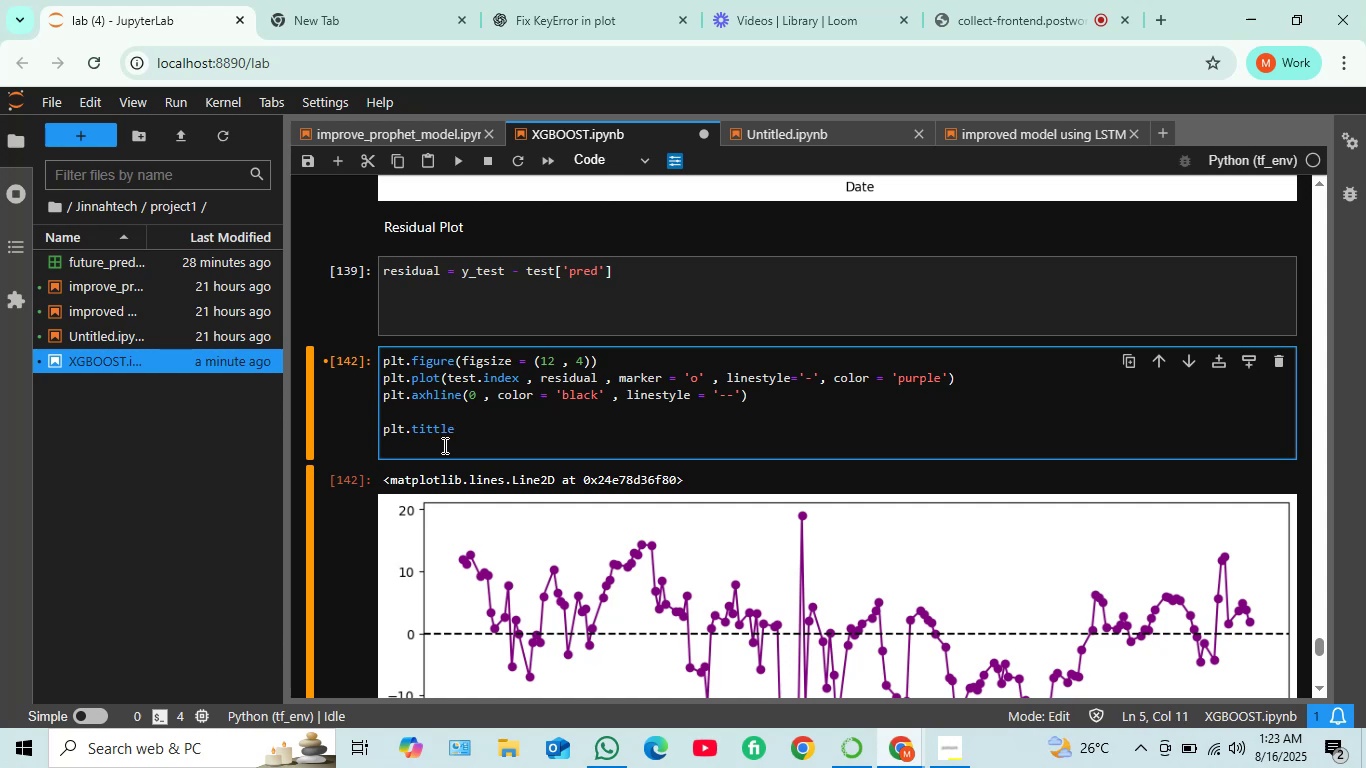 
wait(7.34)
 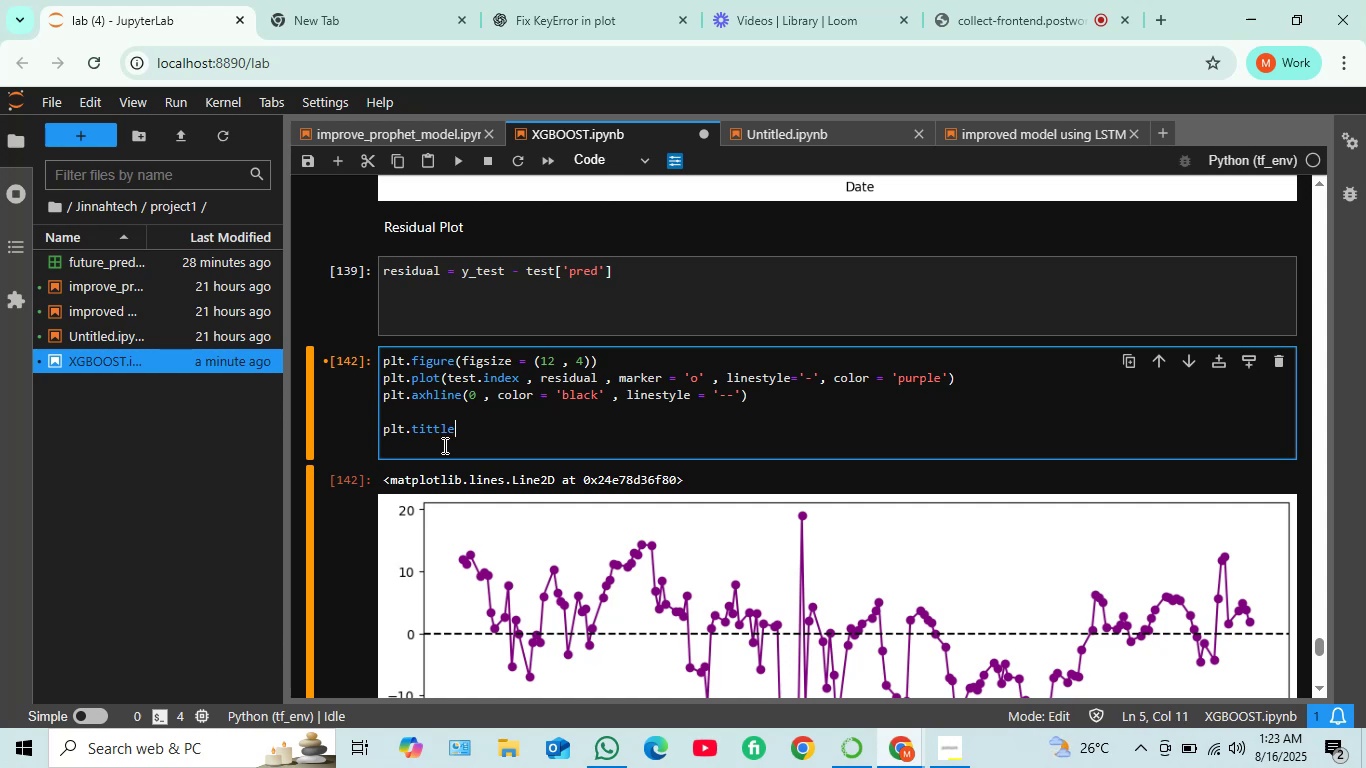 
key(Shift+9)
 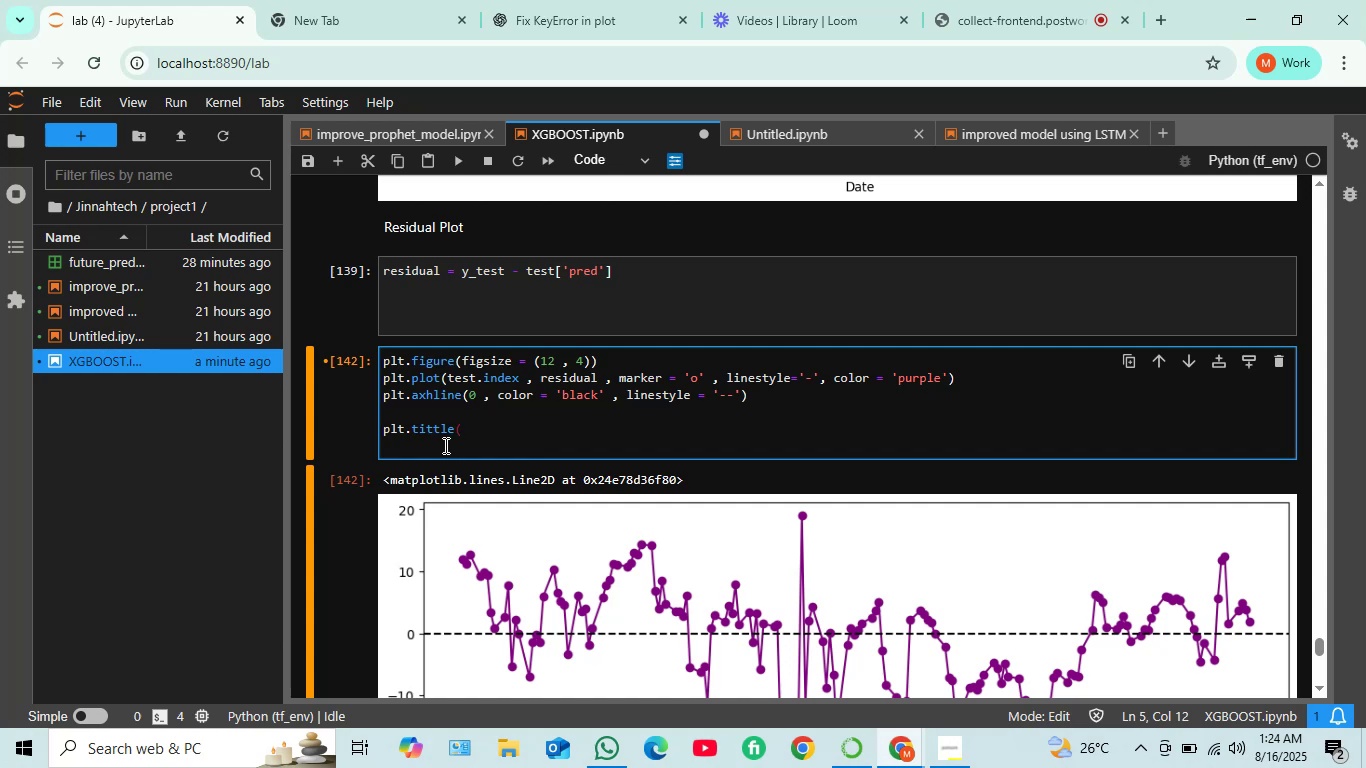 
wait(16.51)
 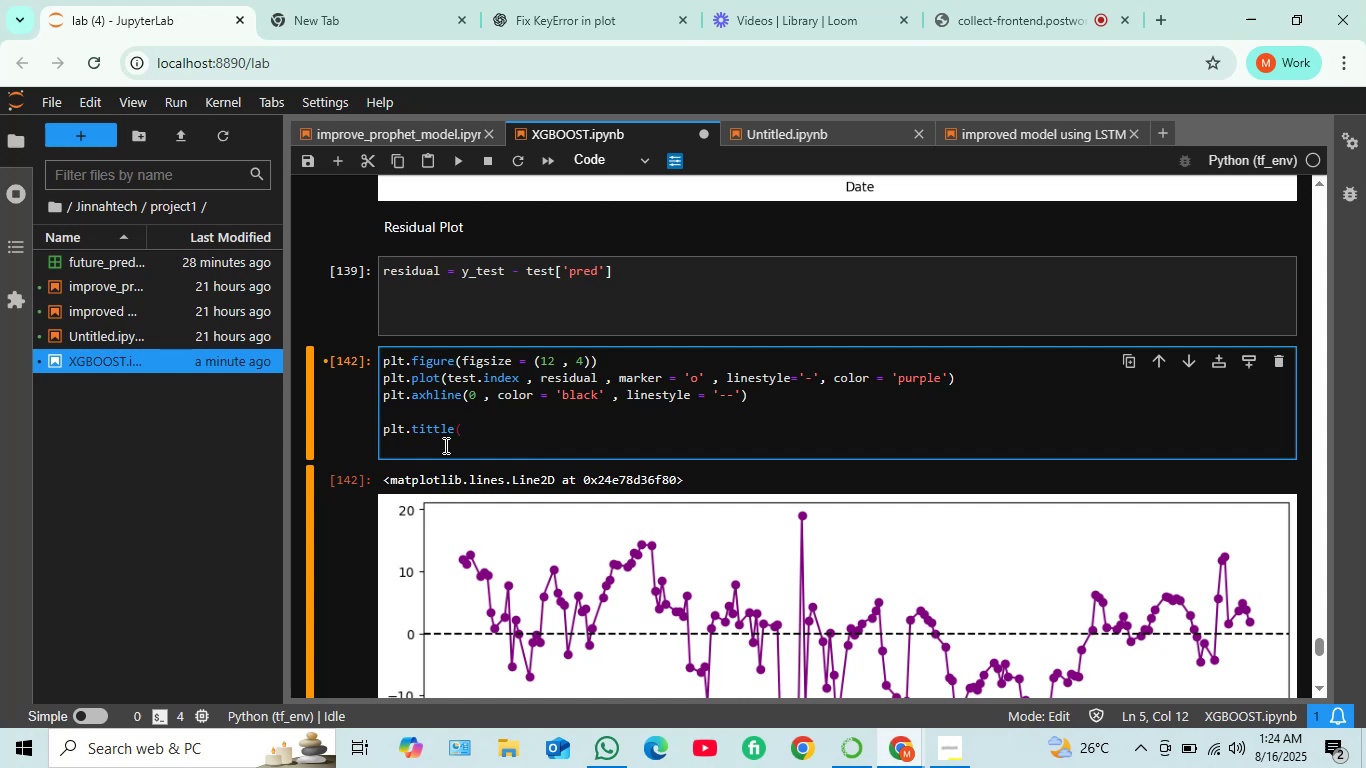 
key(H)
 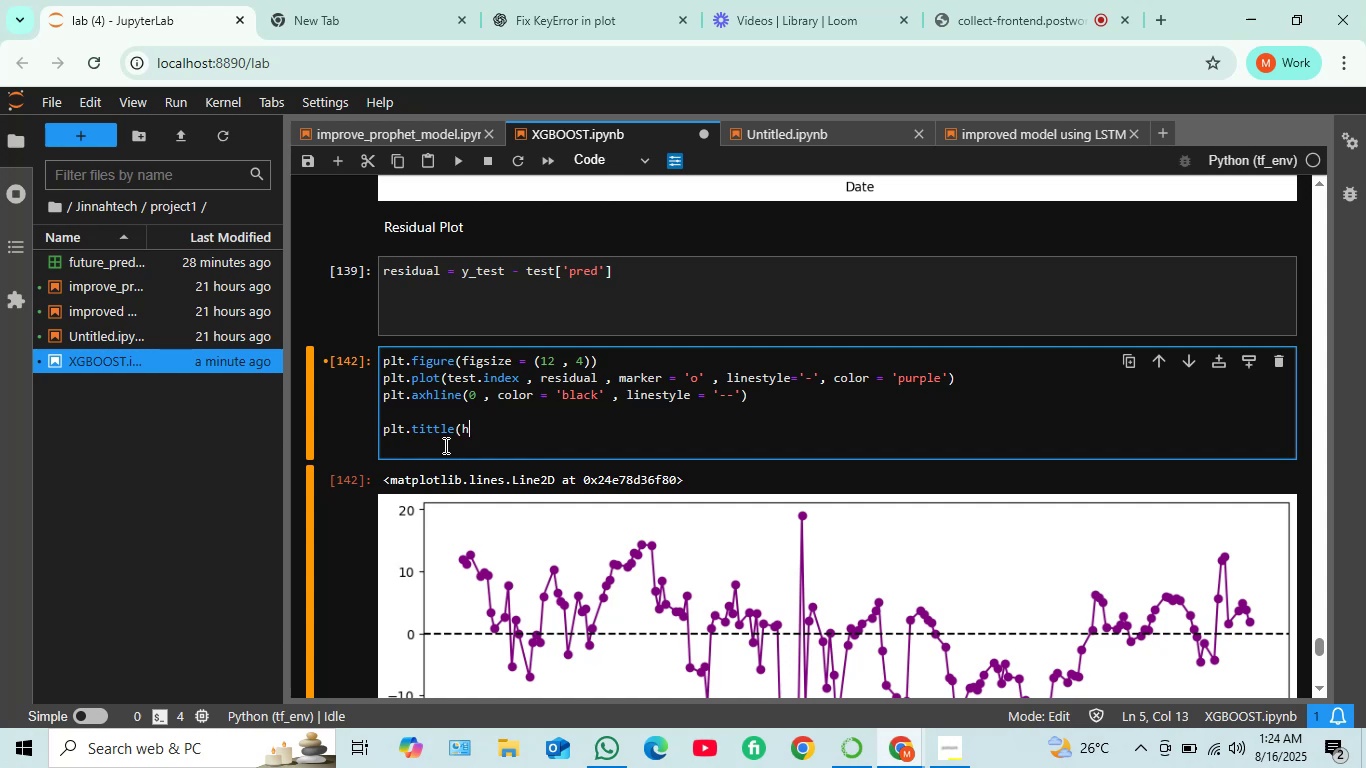 
key(Backspace)
 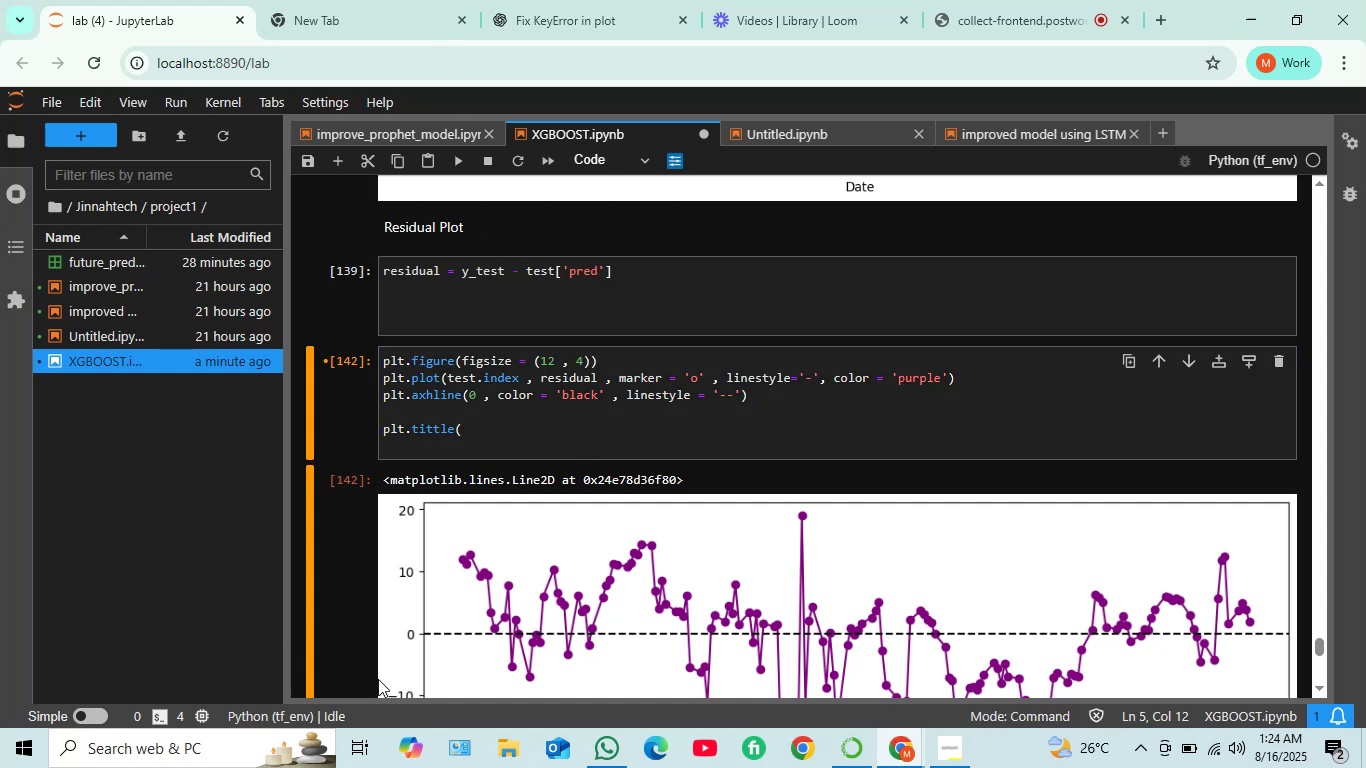 
wait(7.5)
 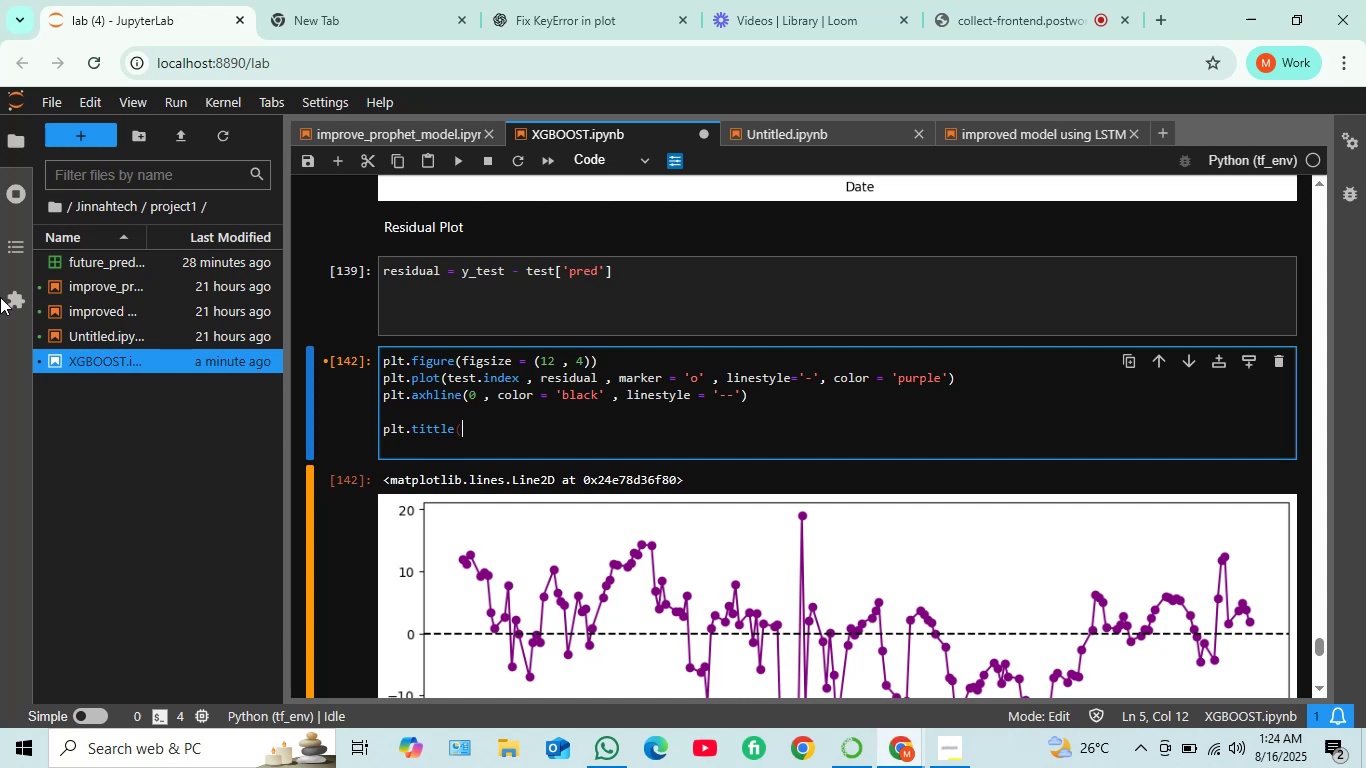 
mouse_move([391, 737])
 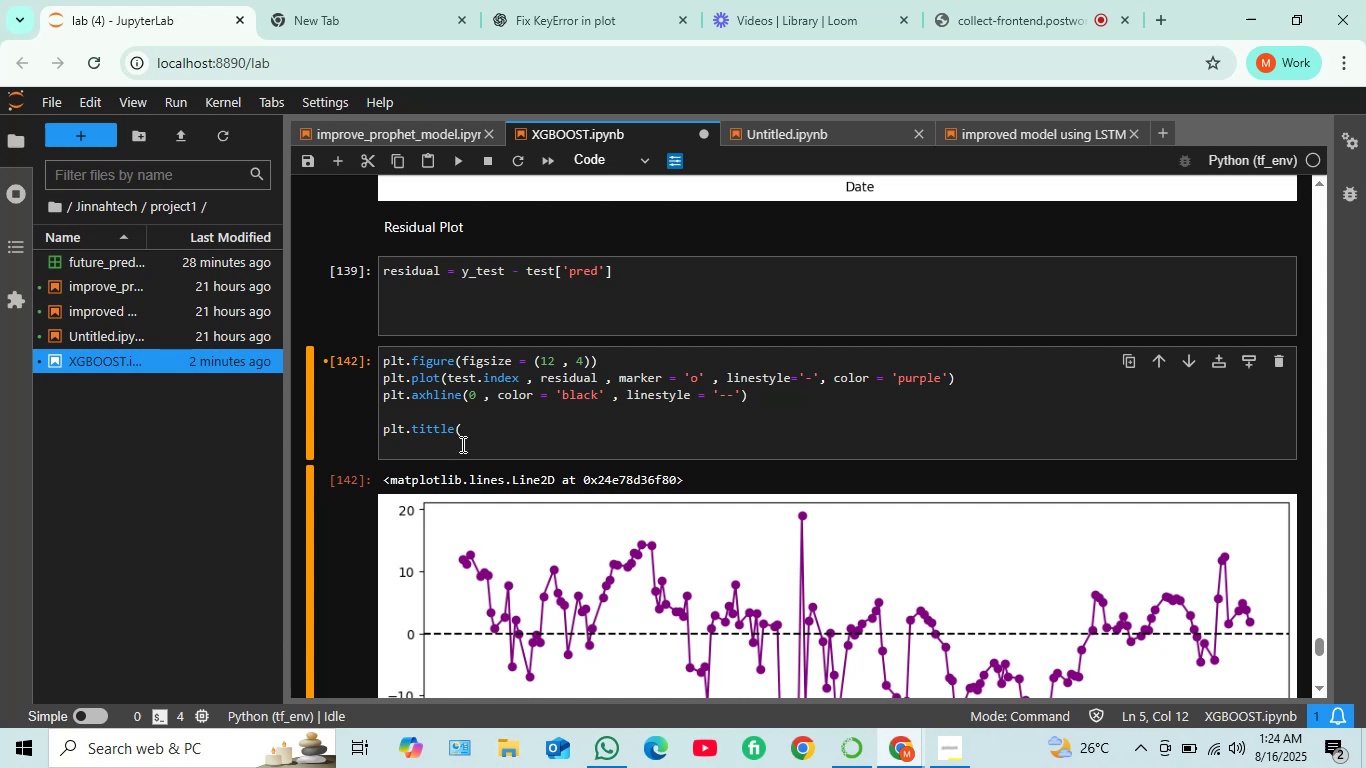 
key(Shift+ShiftRight)
 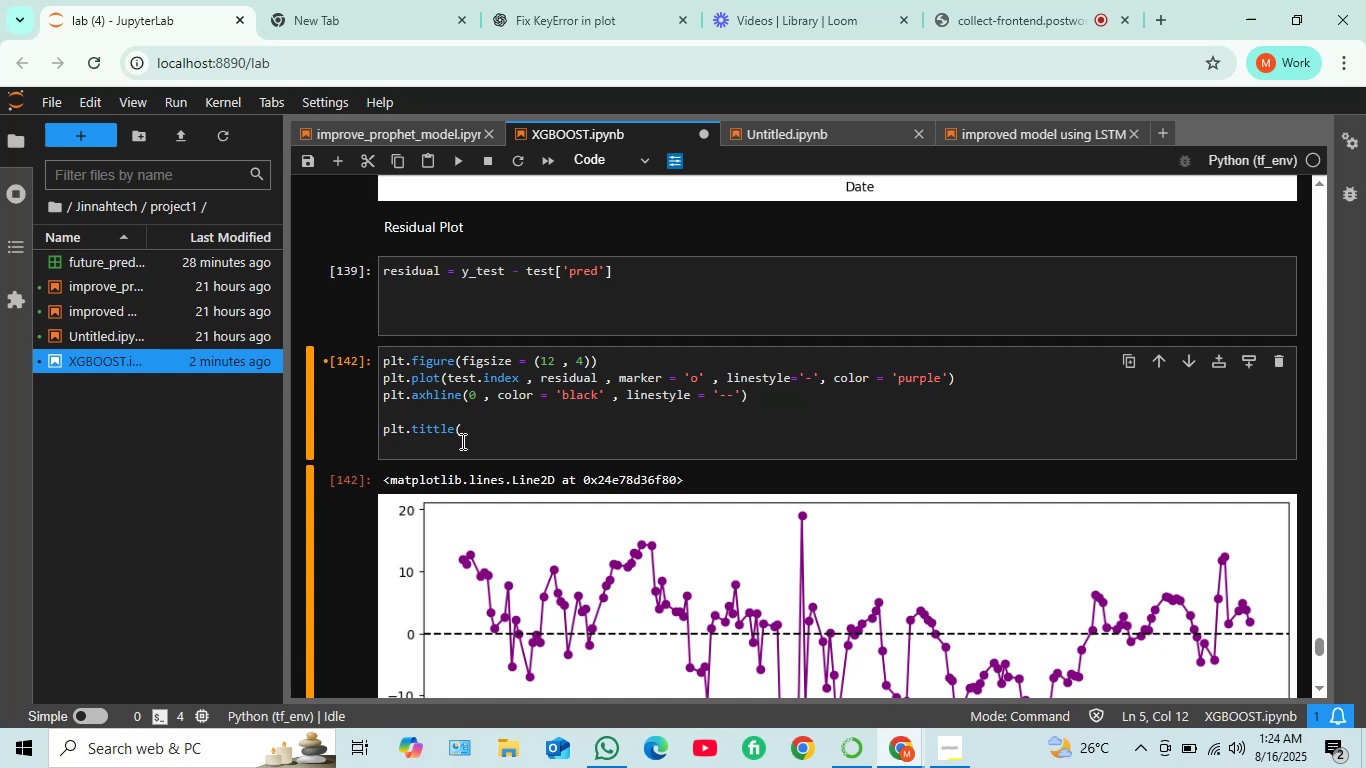 
key(Shift+Quote)
 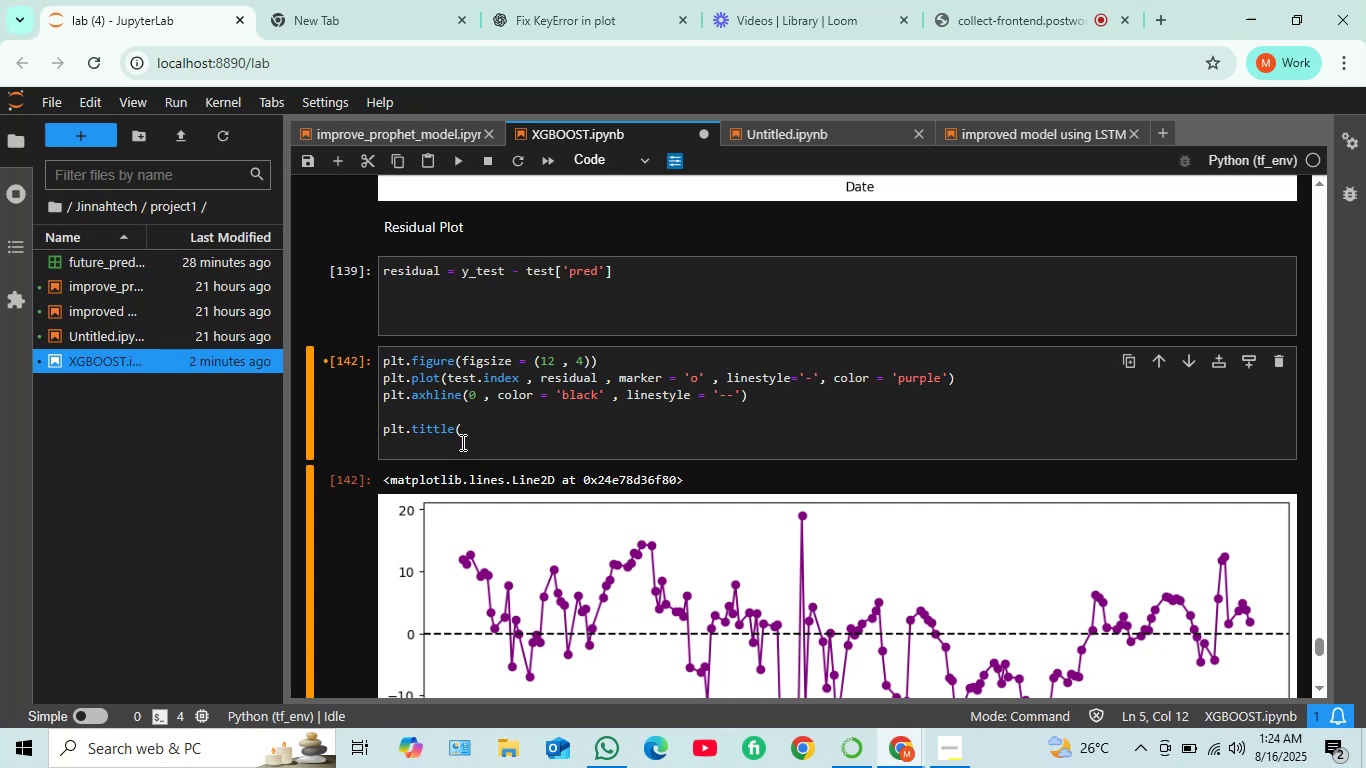 
left_click([461, 442])
 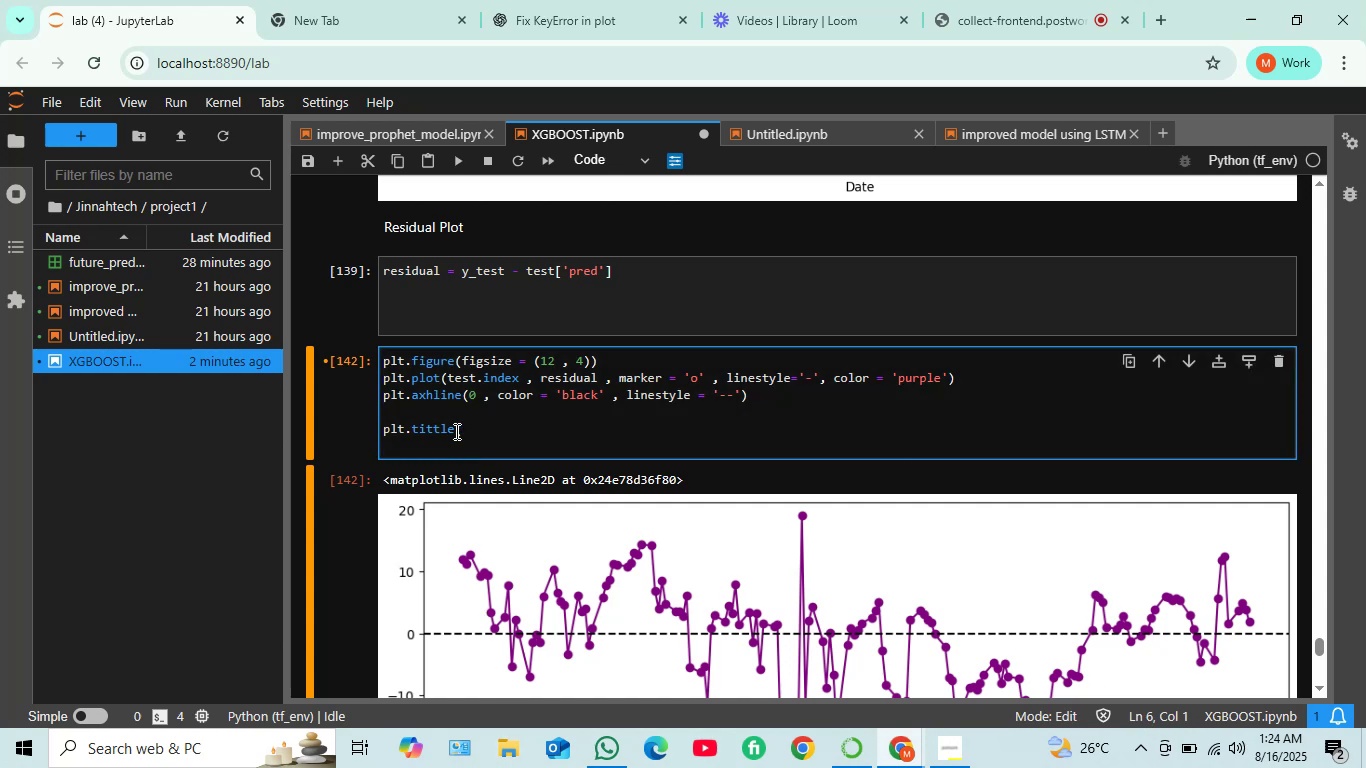 
left_click([476, 432])
 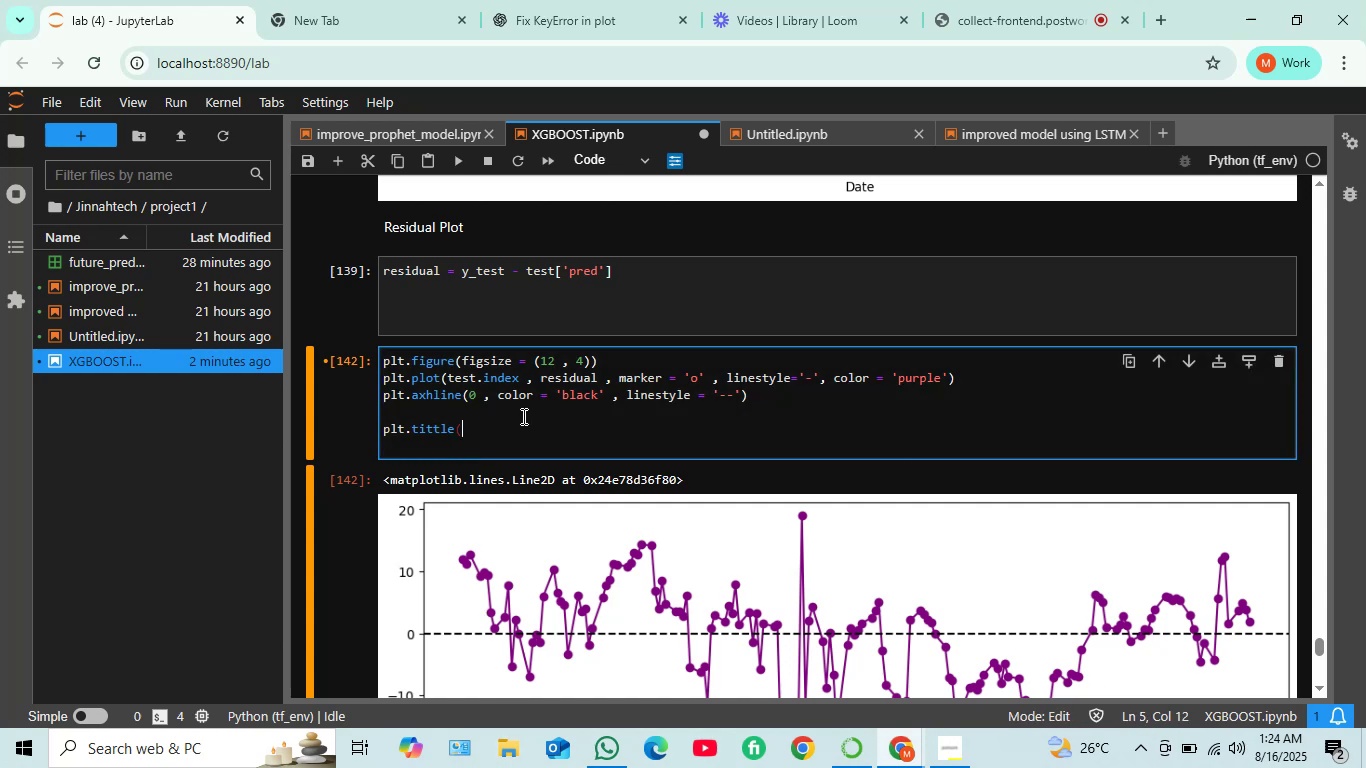 
key(Quote)
 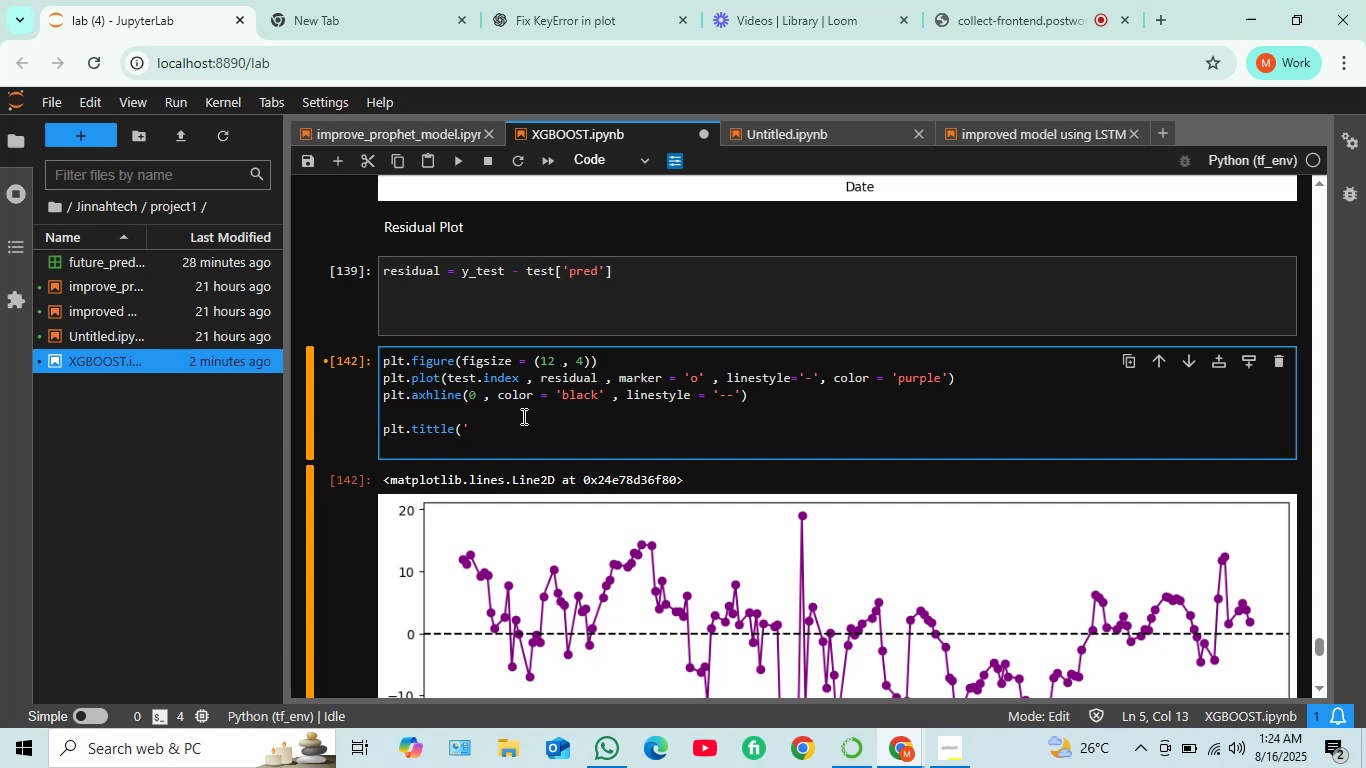 
type(Actual)
 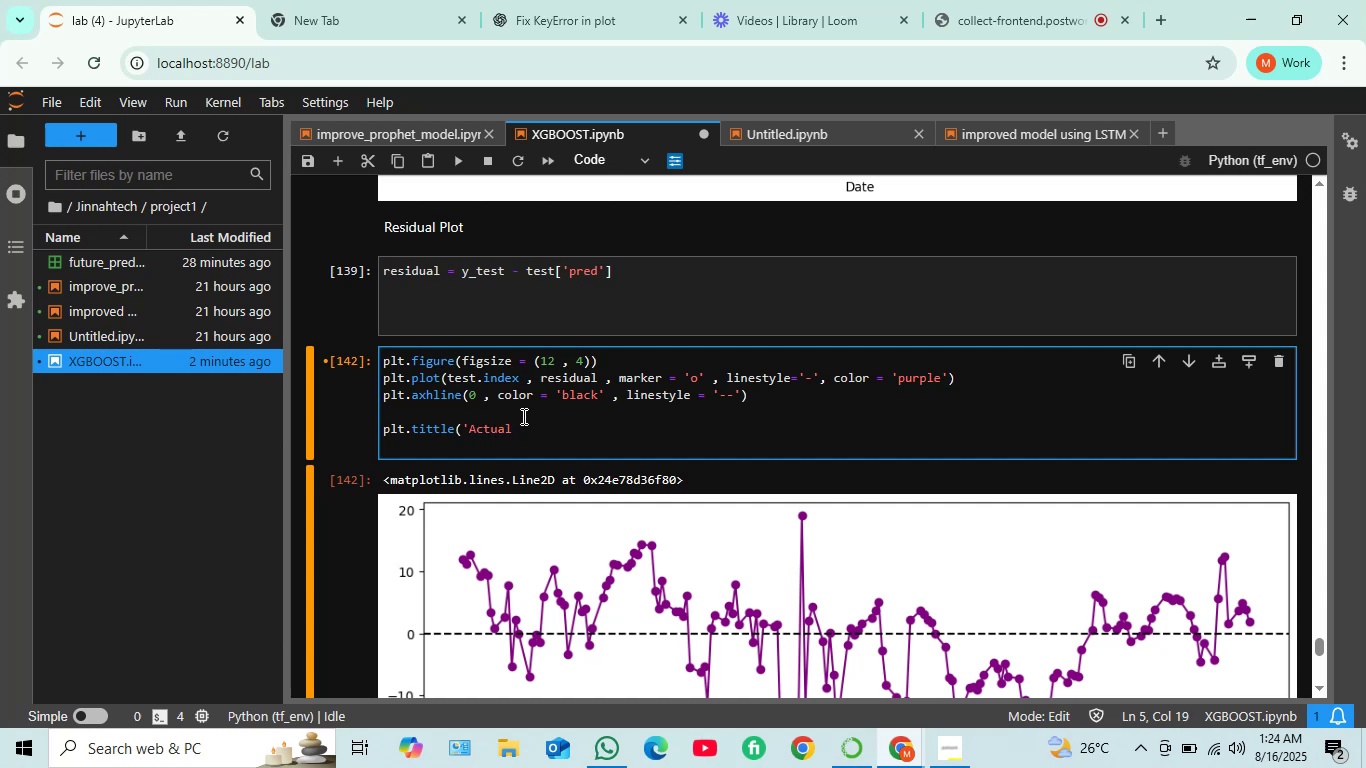 
wait(5.13)
 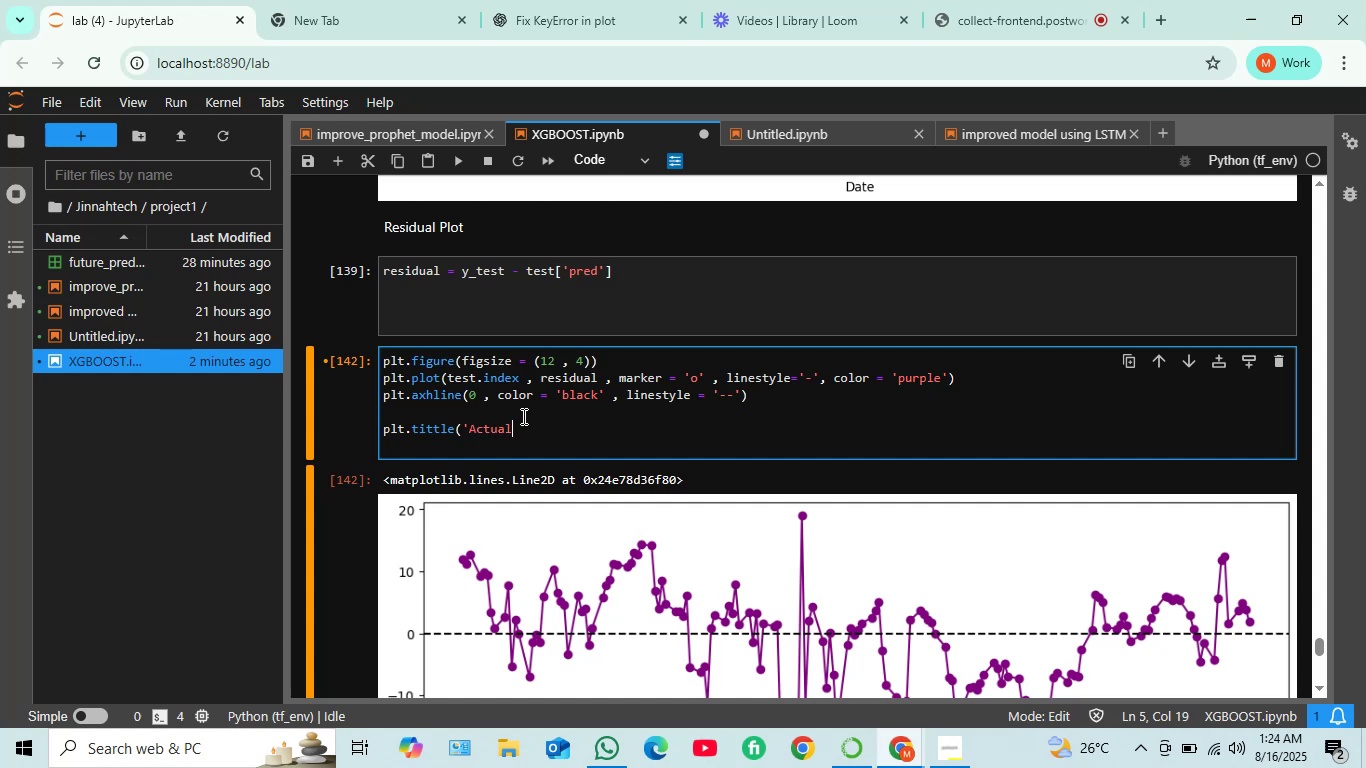 
key(Space)
 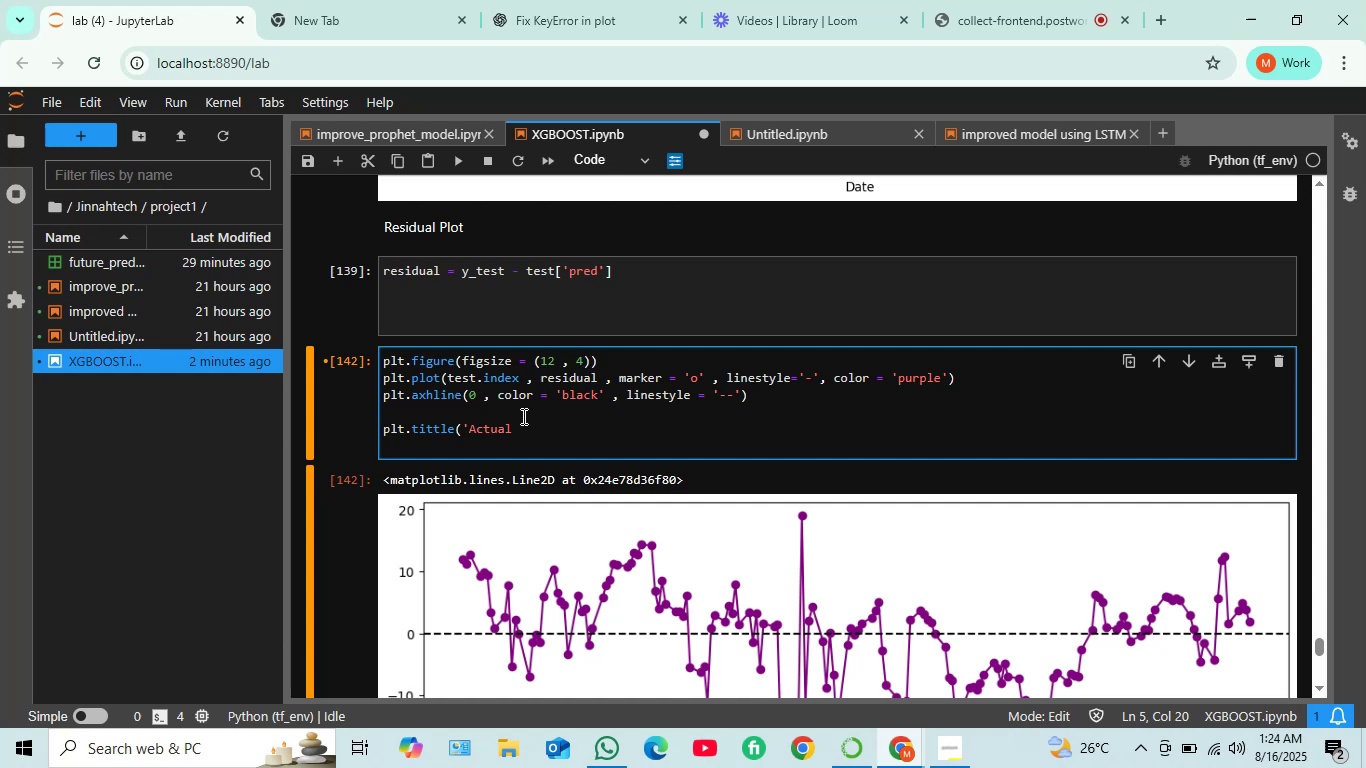 
key(Backspace)
key(Backspace)
key(Backspace)
key(Backspace)
key(Backspace)
key(Backspace)
key(Backspace)
type(Residual)
 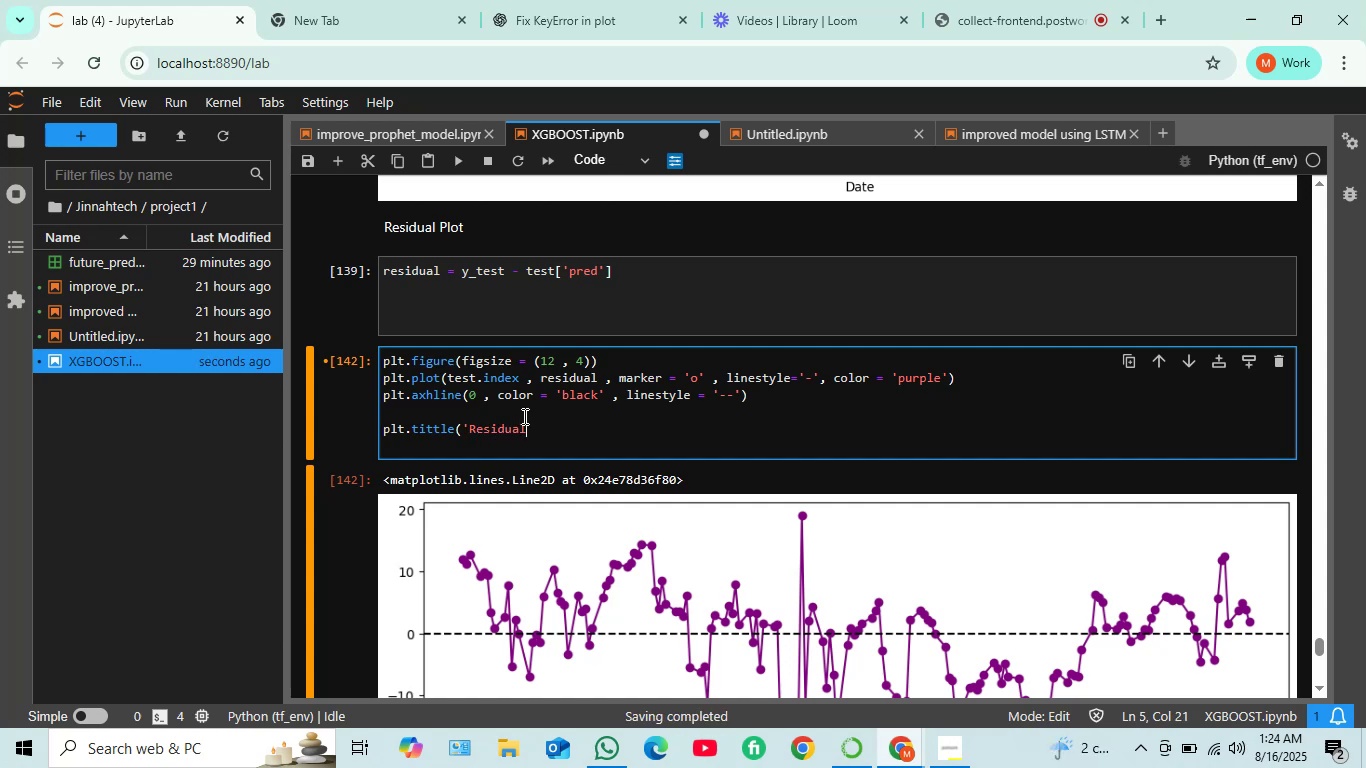 
key(Space)
 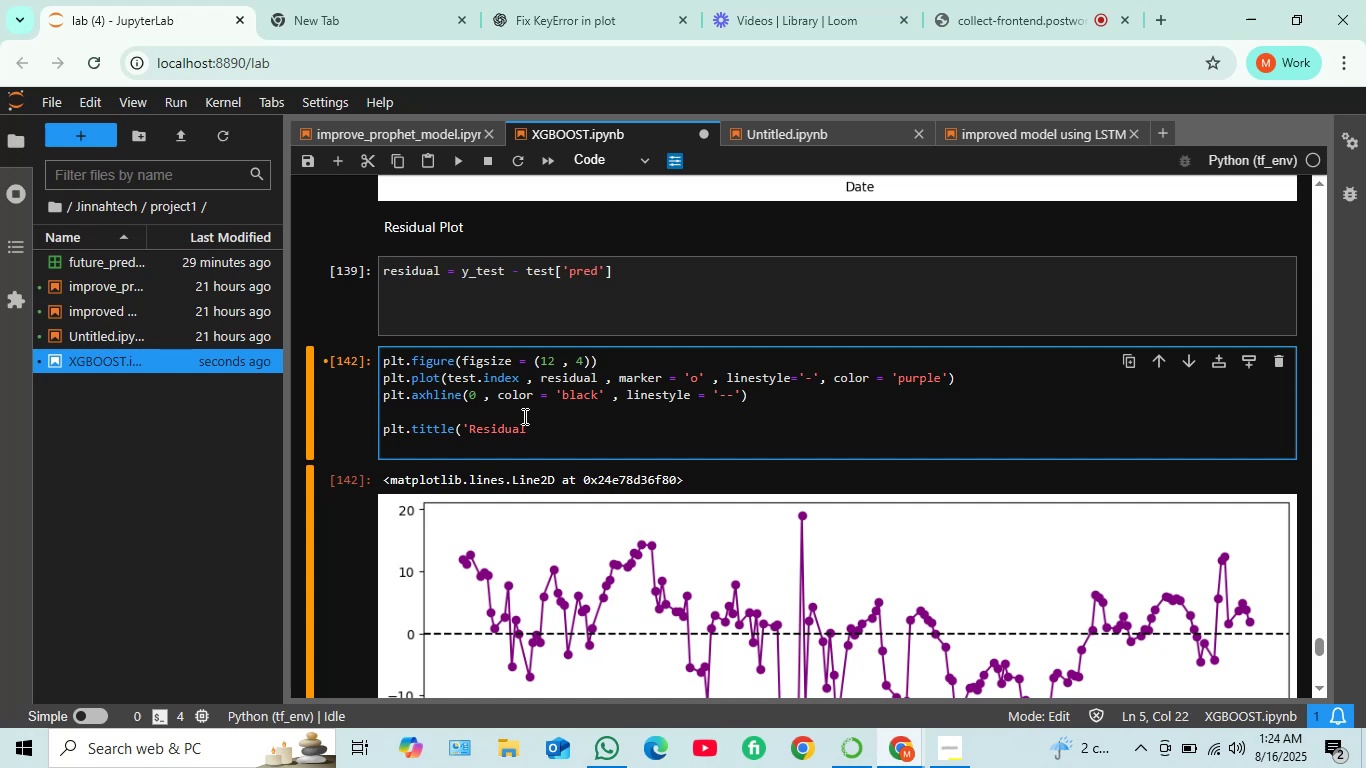 
key(Shift+D)
 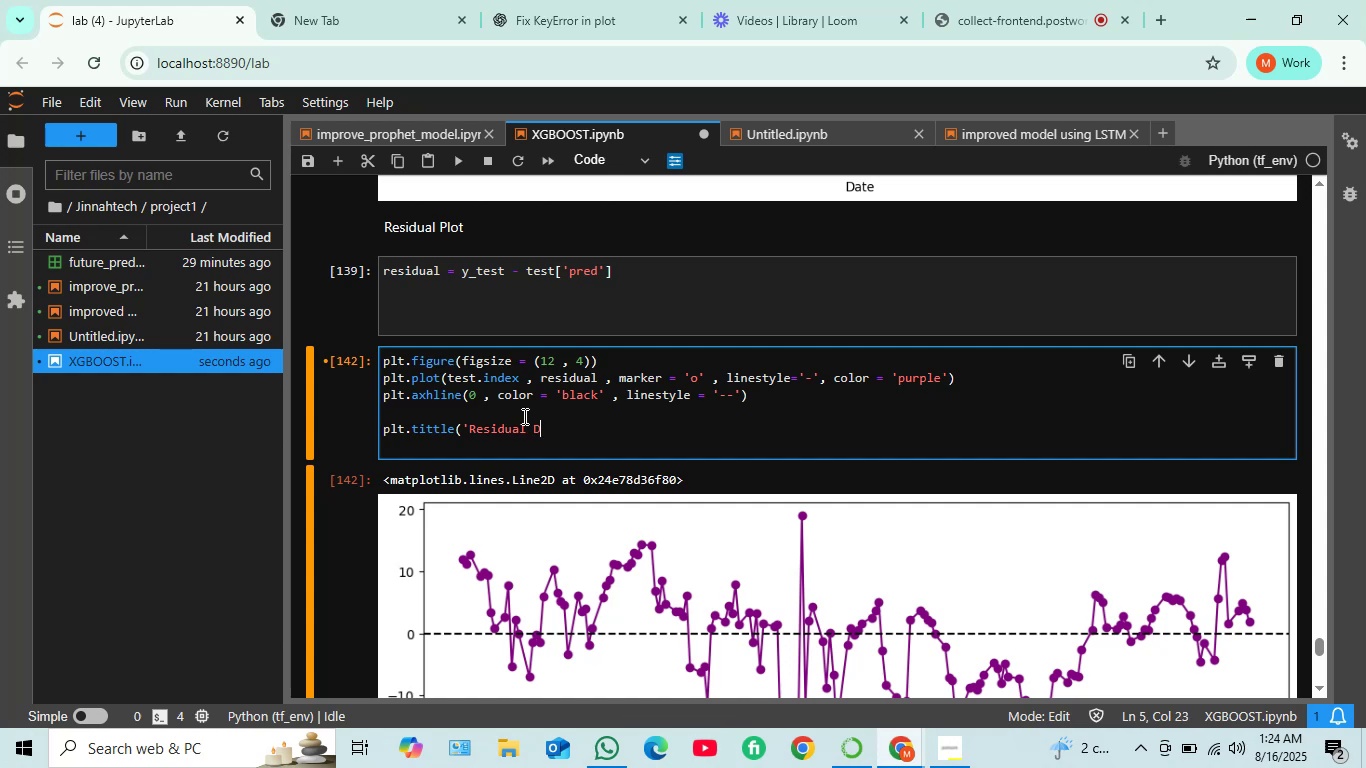 
key(Backspace)
 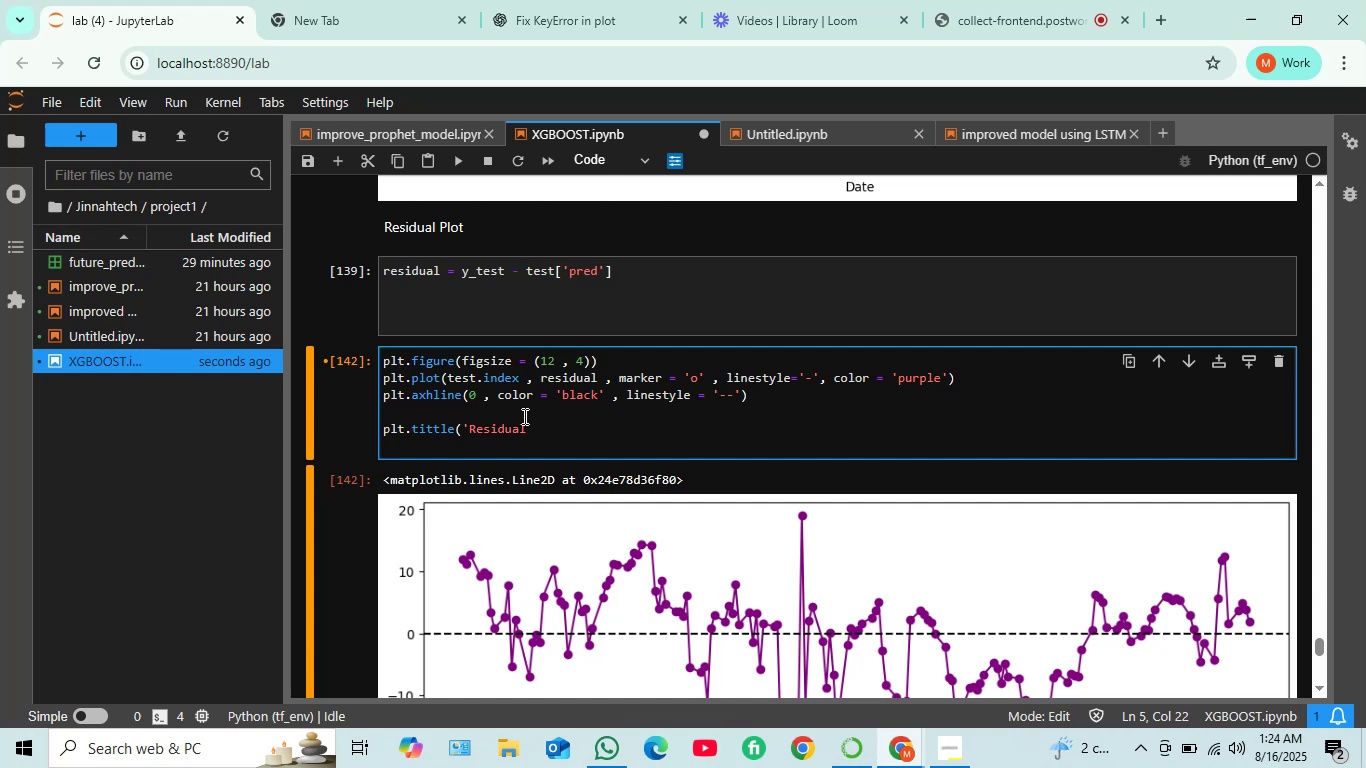 
key(Shift+9)
 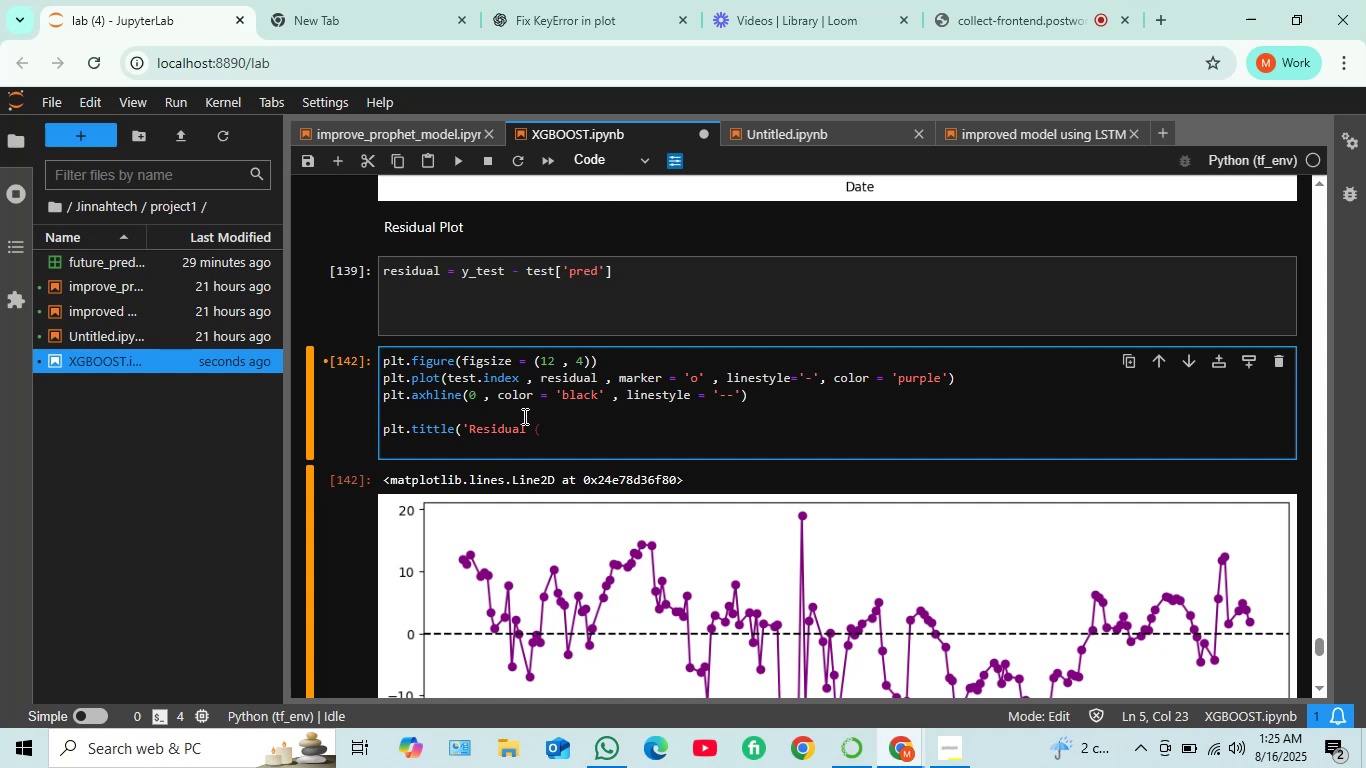 
wait(20.09)
 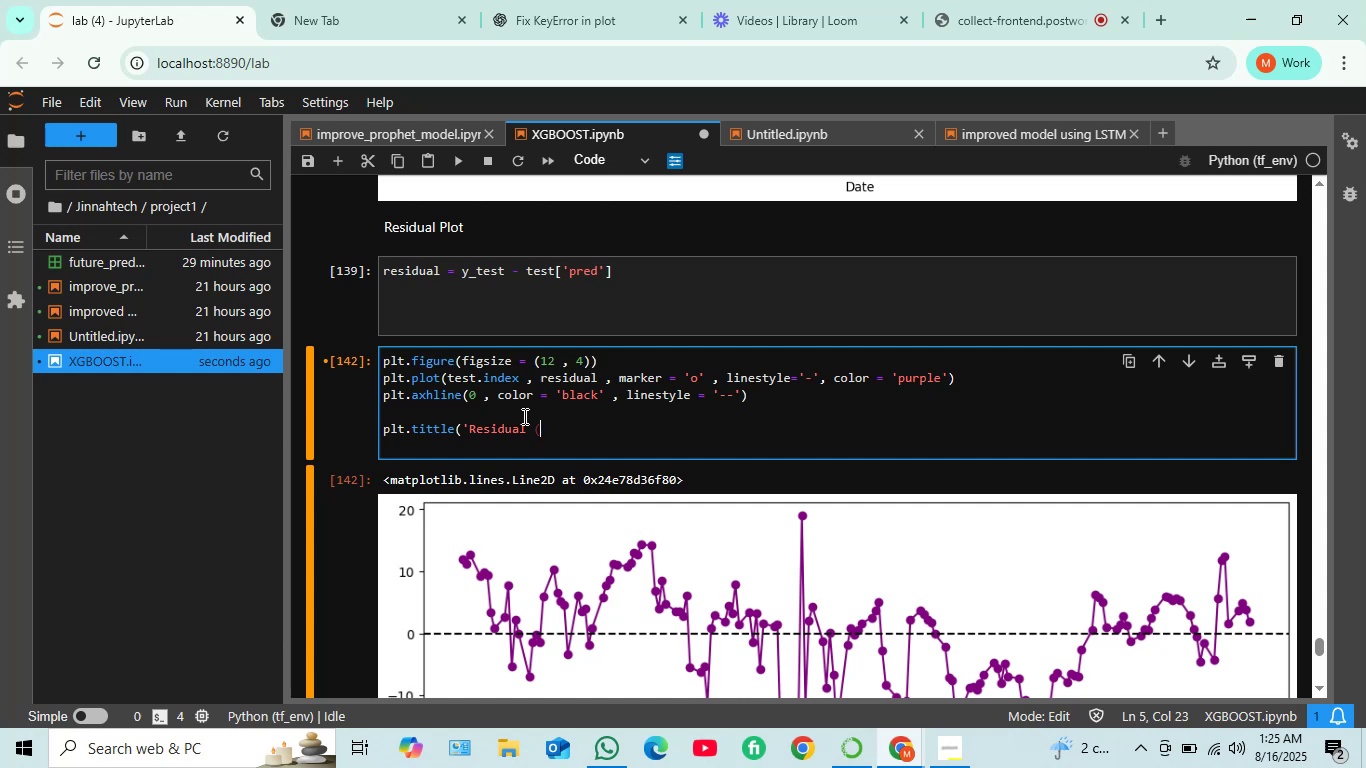 
type(Actual))
 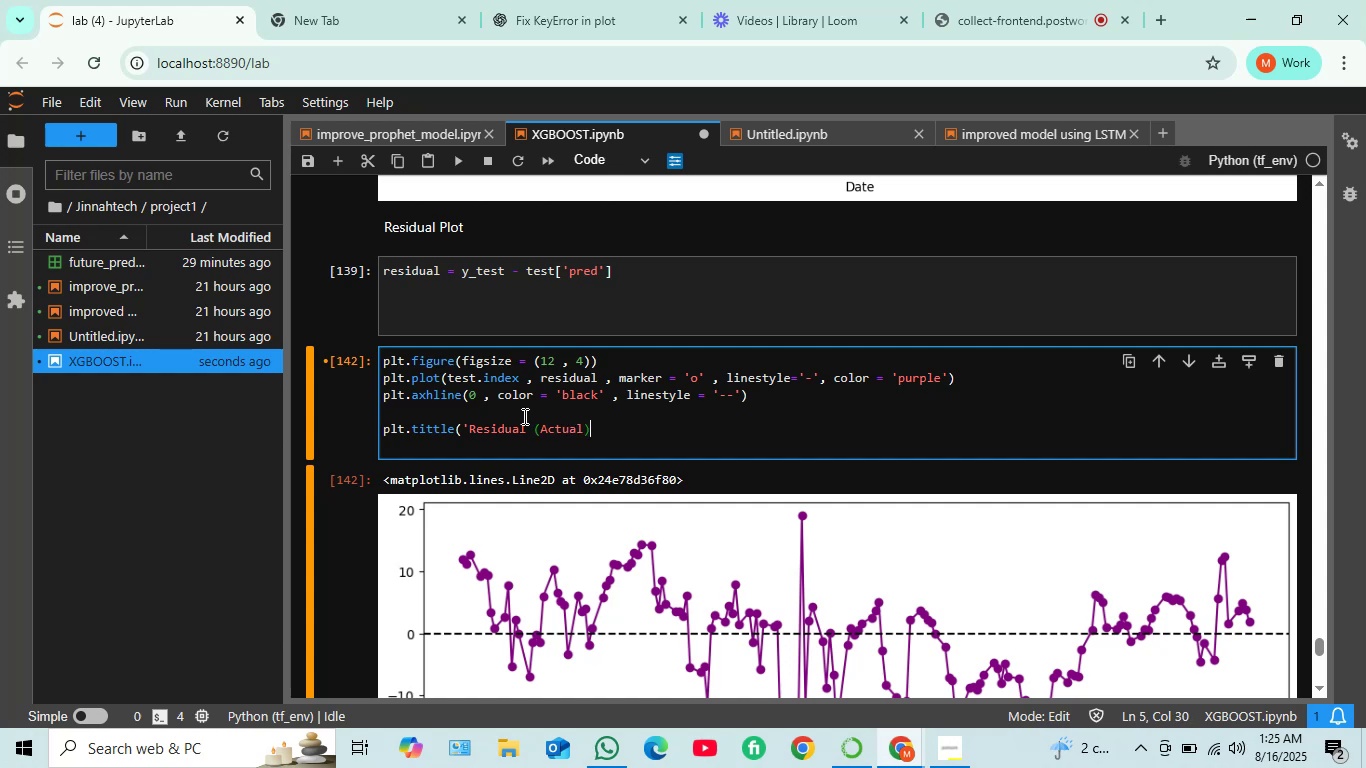 
wait(7.15)
 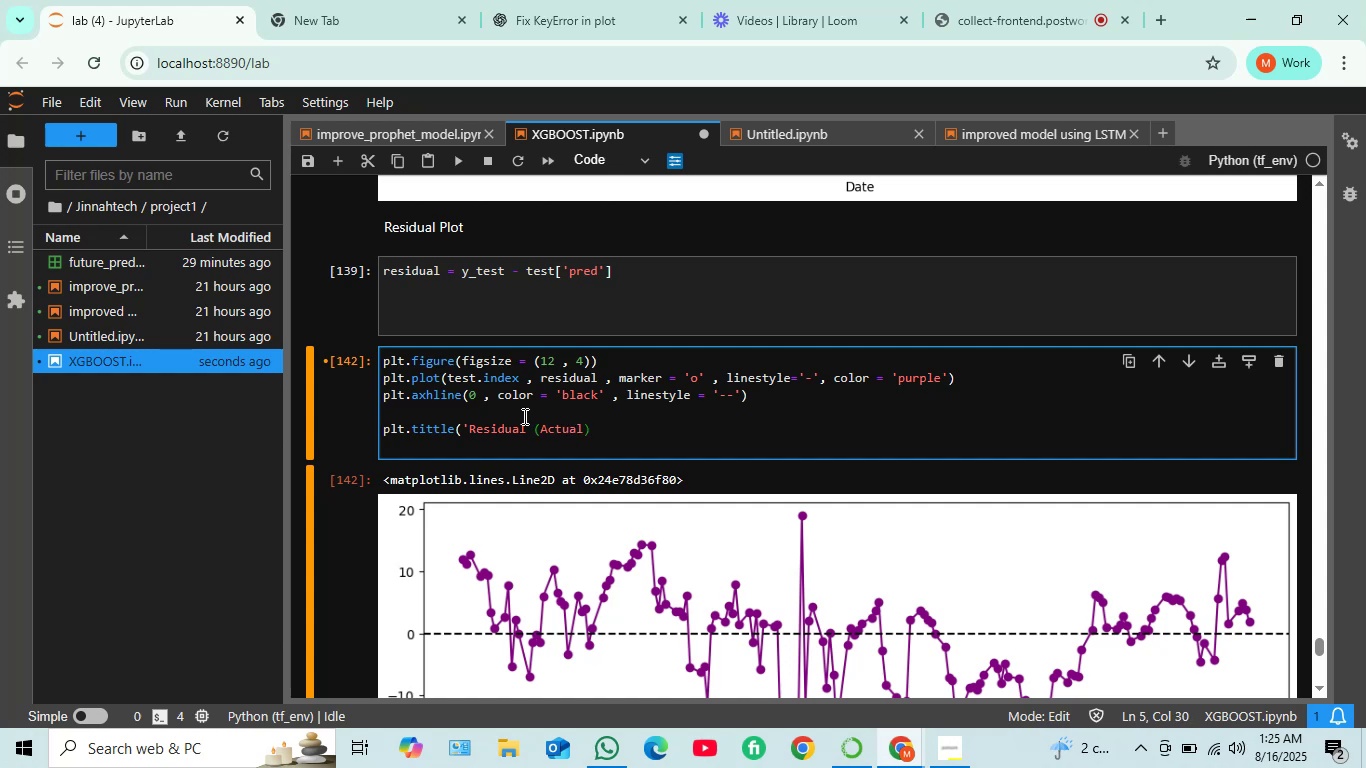 
key(Space)
 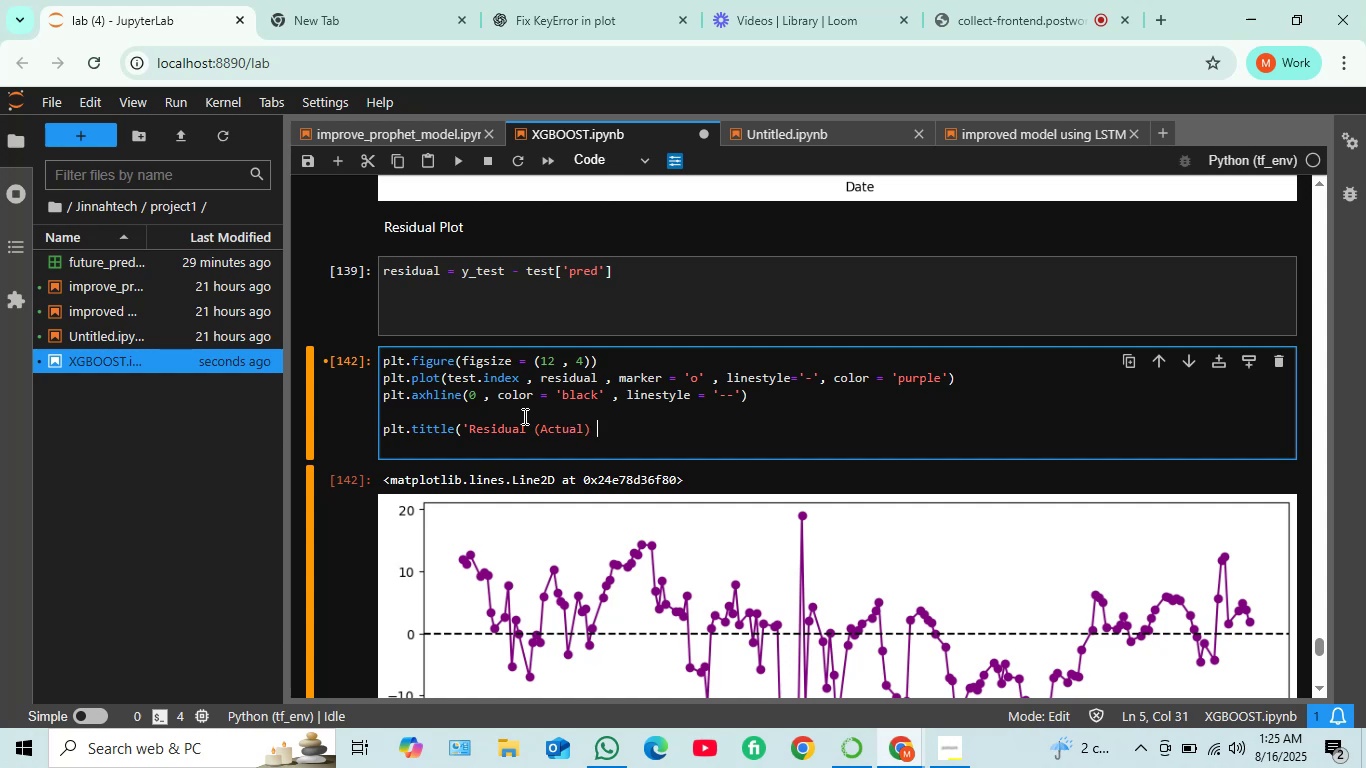 
key(Minus)
 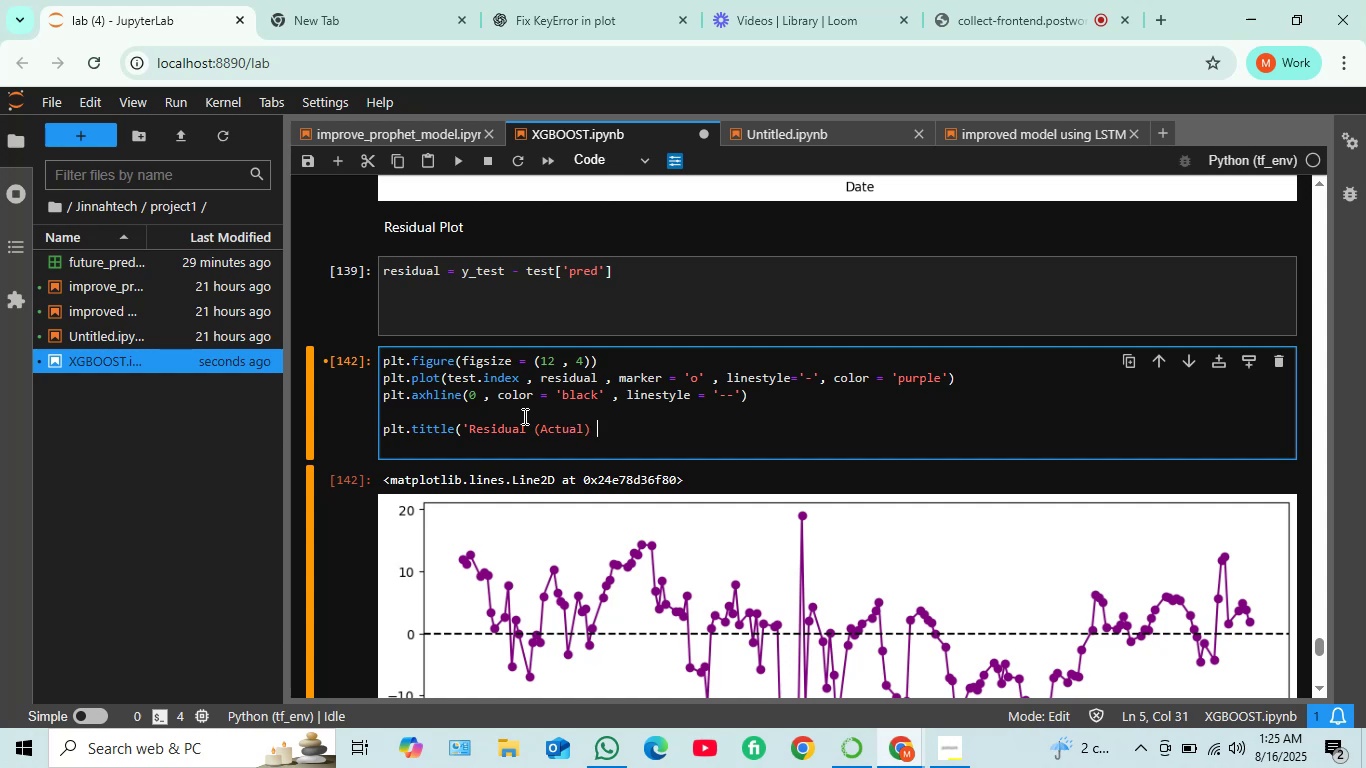 
key(Space)
 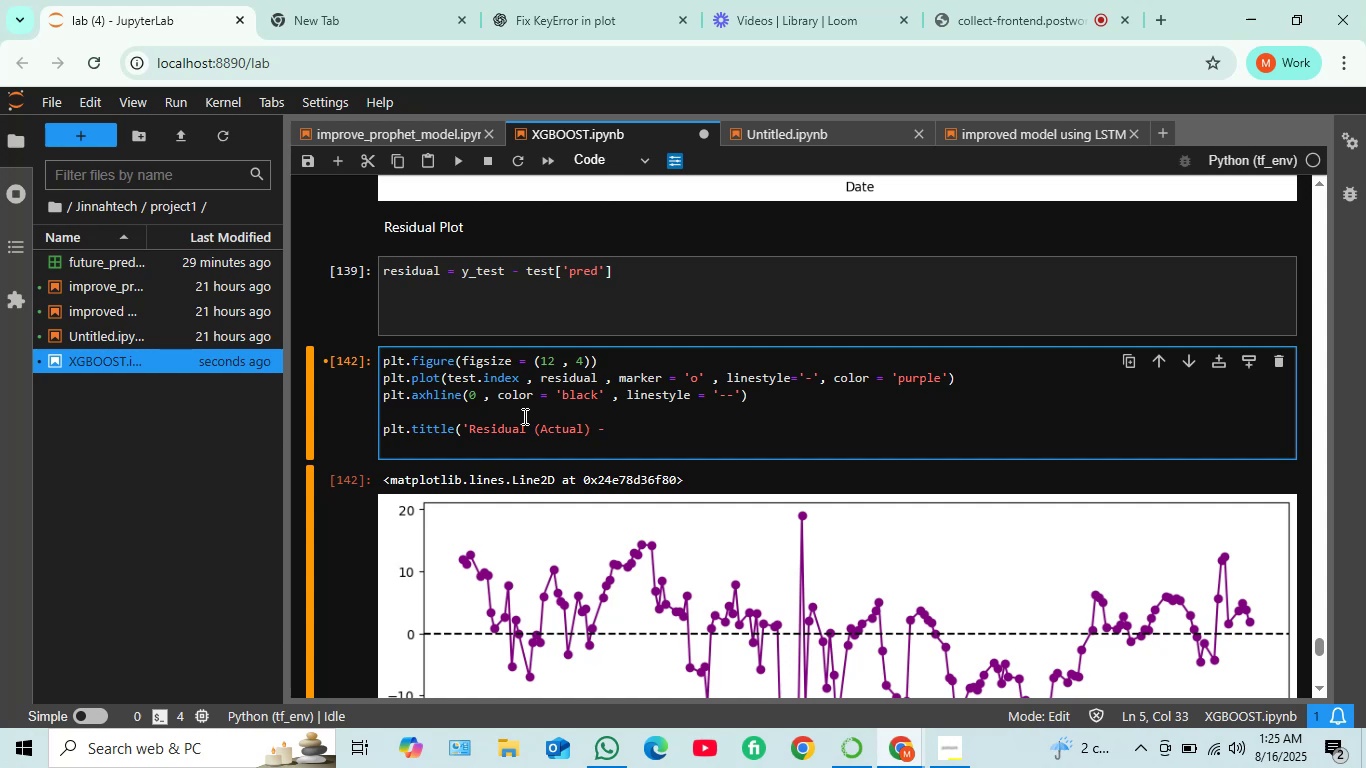 
wait(6.84)
 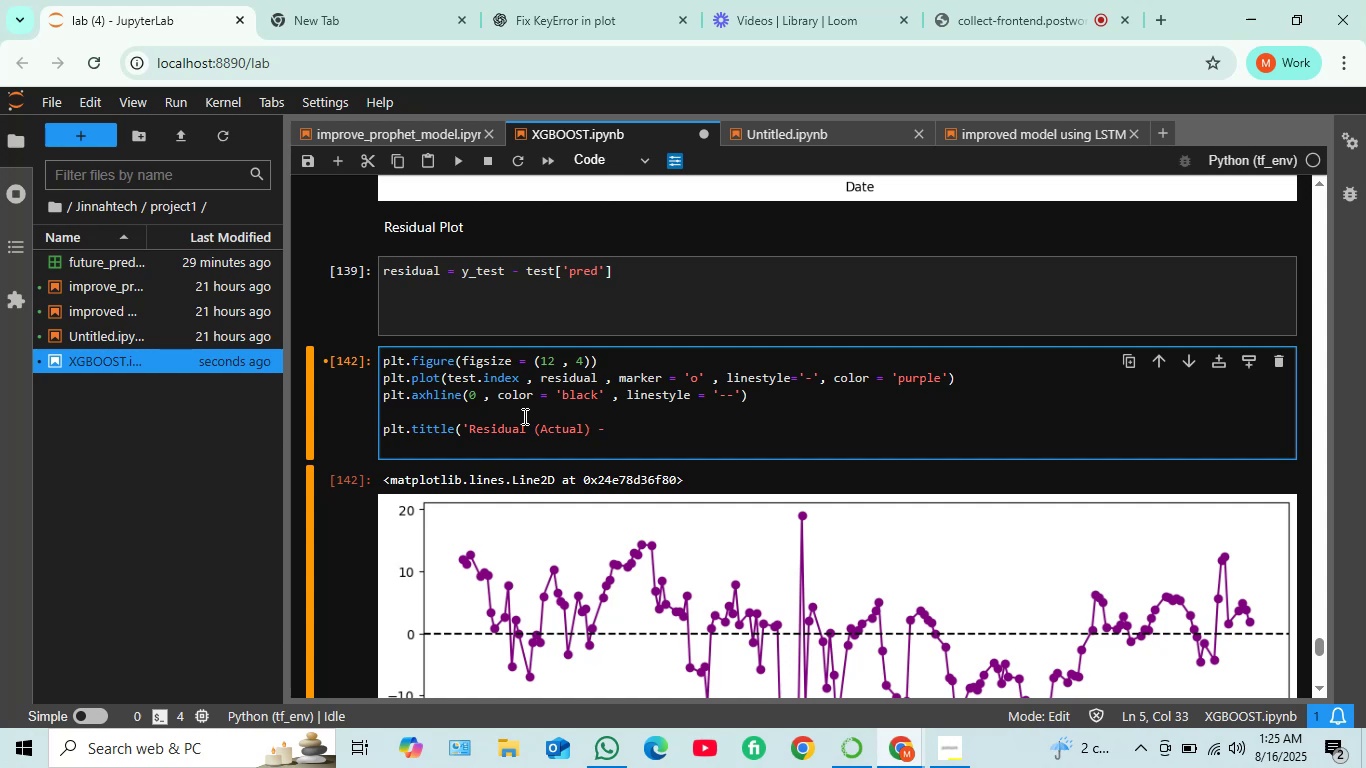 
key(ArrowLeft)
 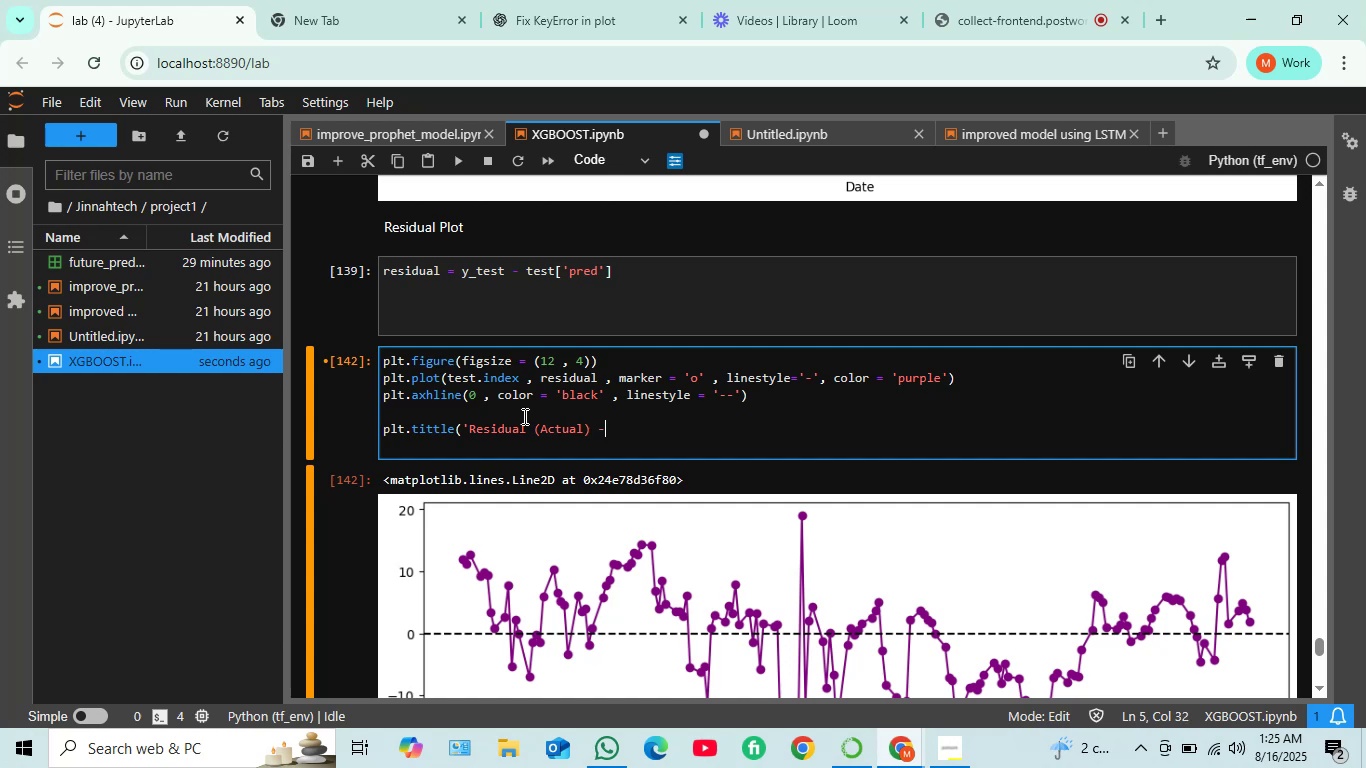 
key(ArrowLeft)
 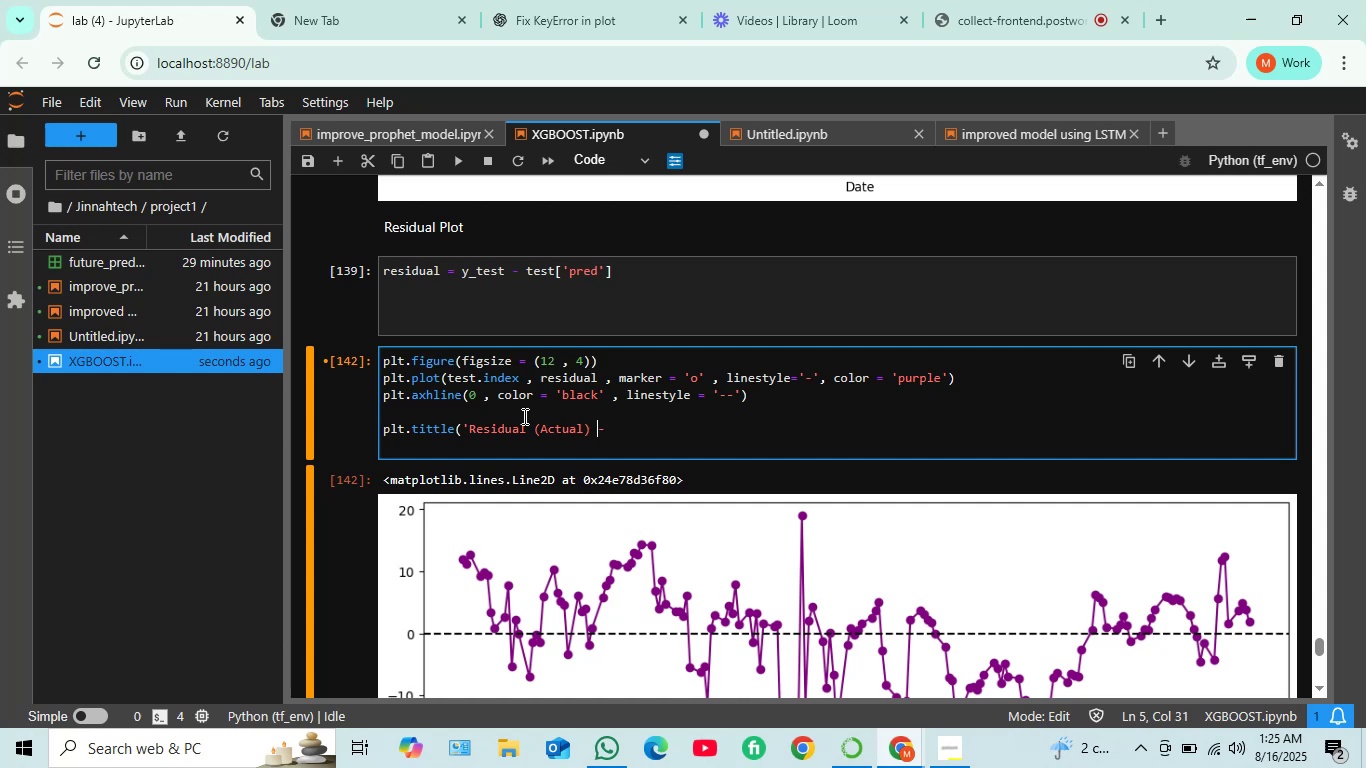 
key(ArrowLeft)
 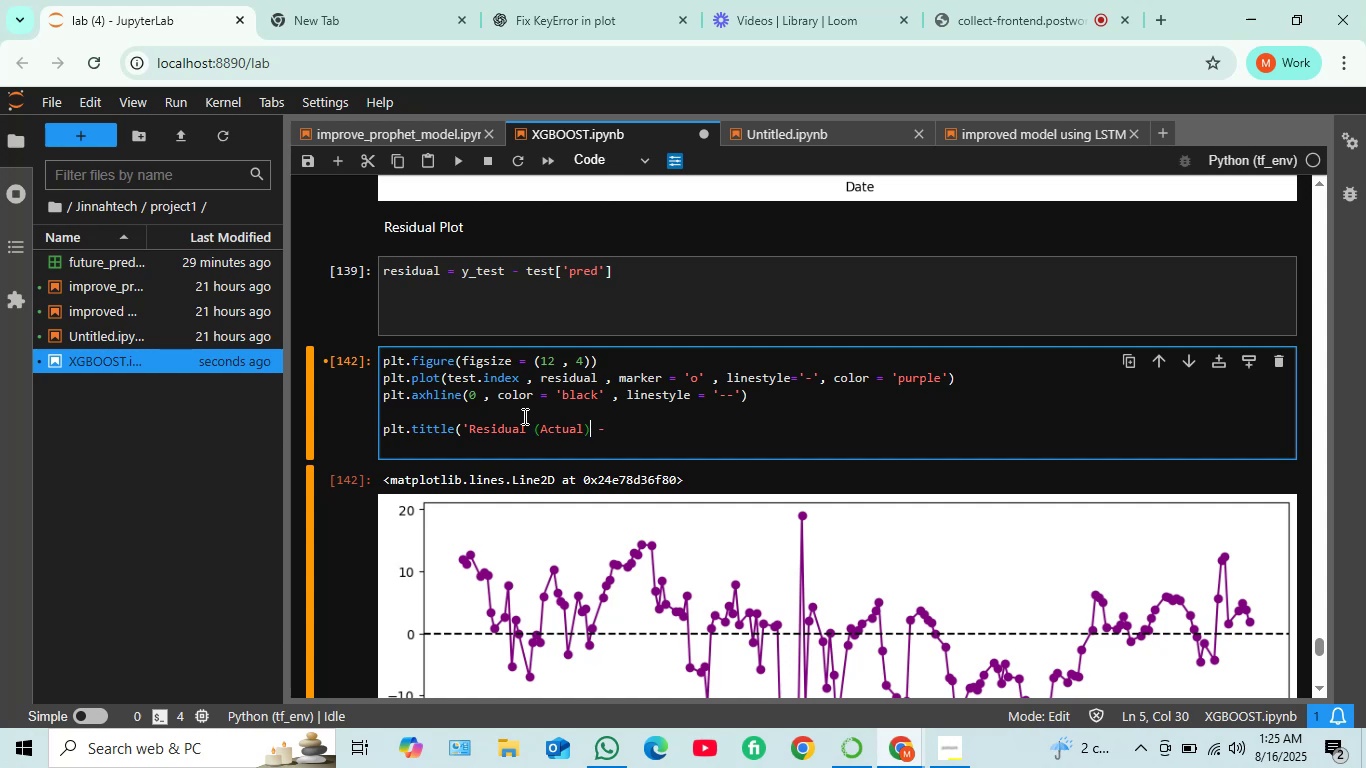 
key(ArrowLeft)
 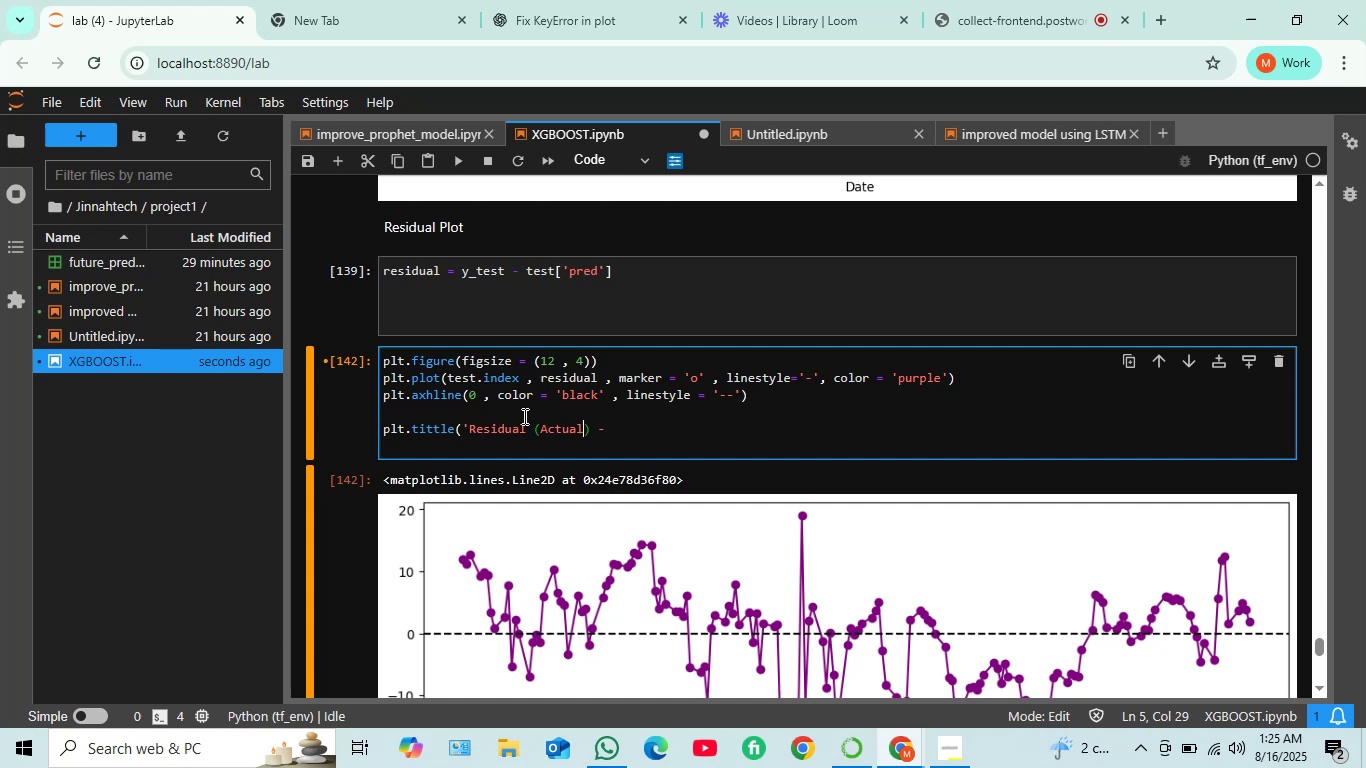 
key(Delete)
 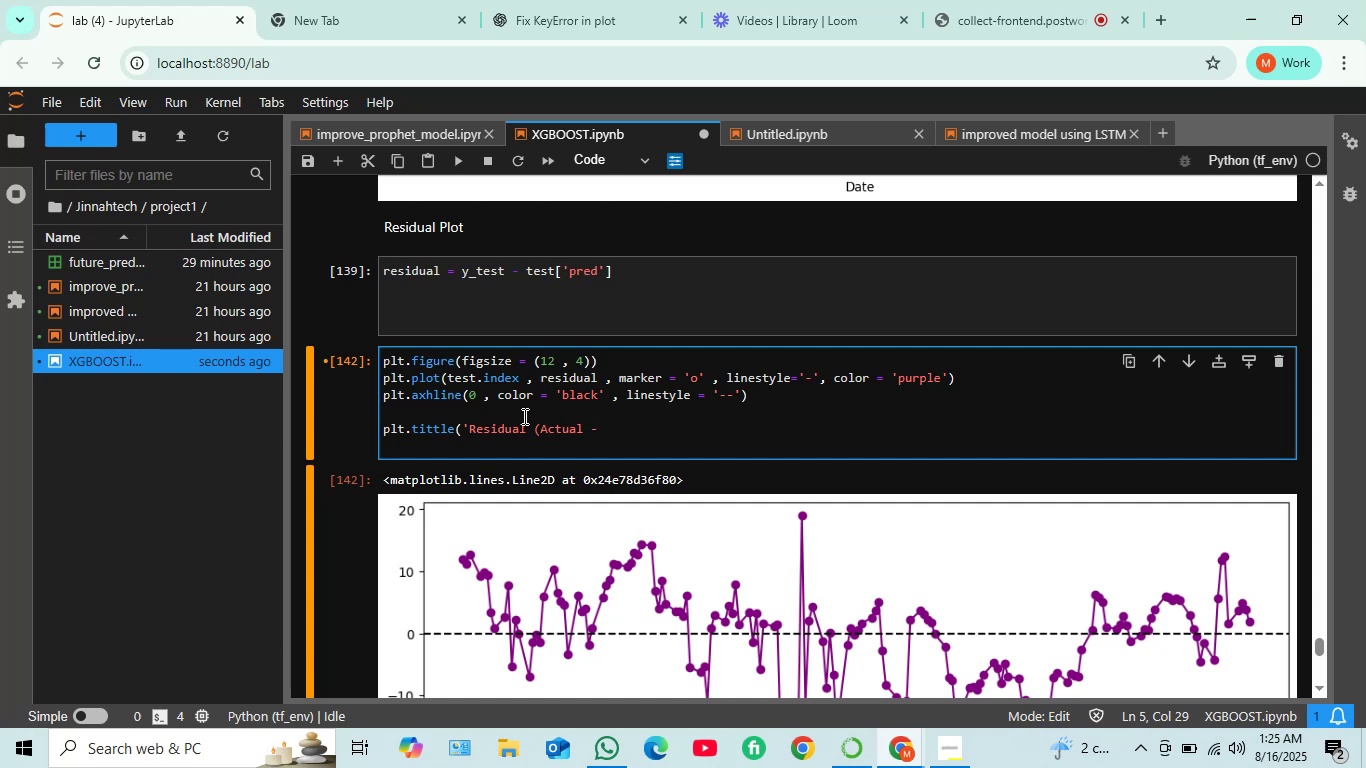 
key(ArrowRight)
 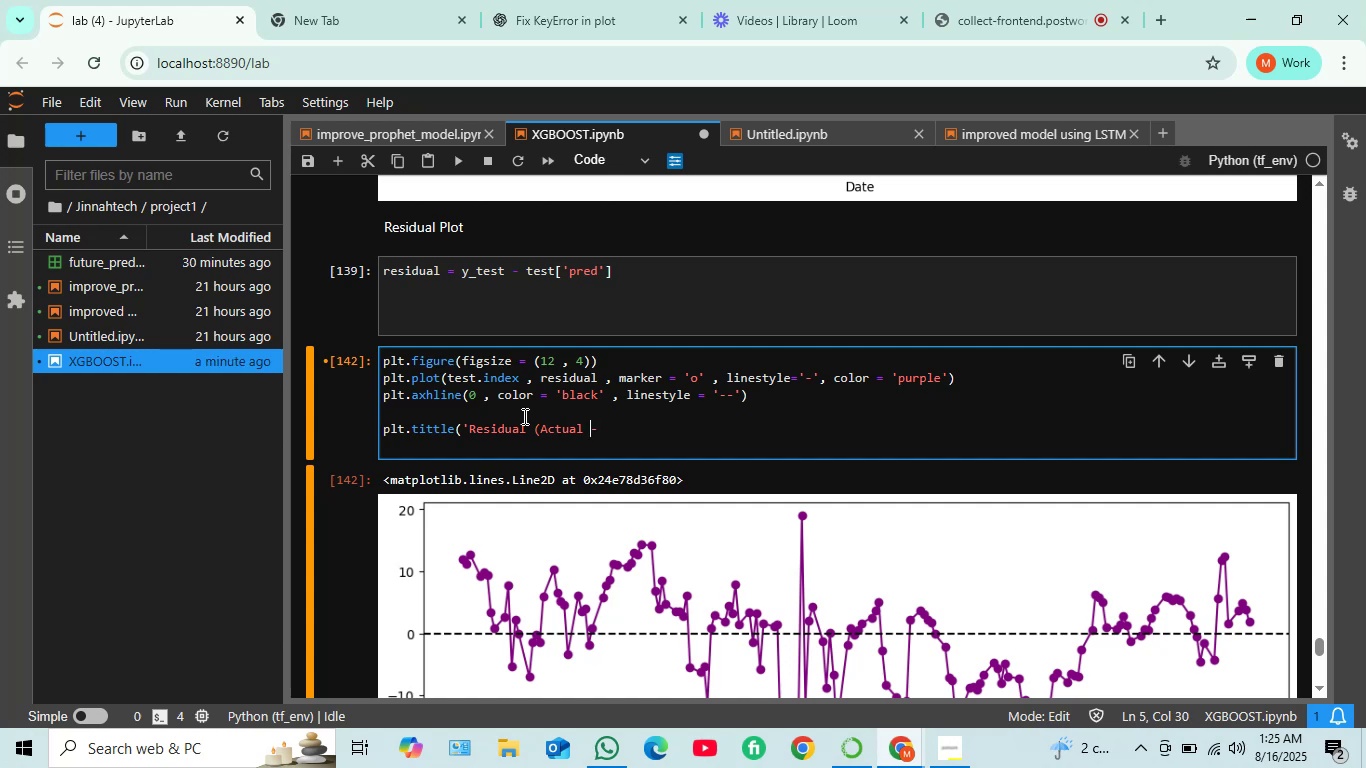 
key(ArrowRight)
 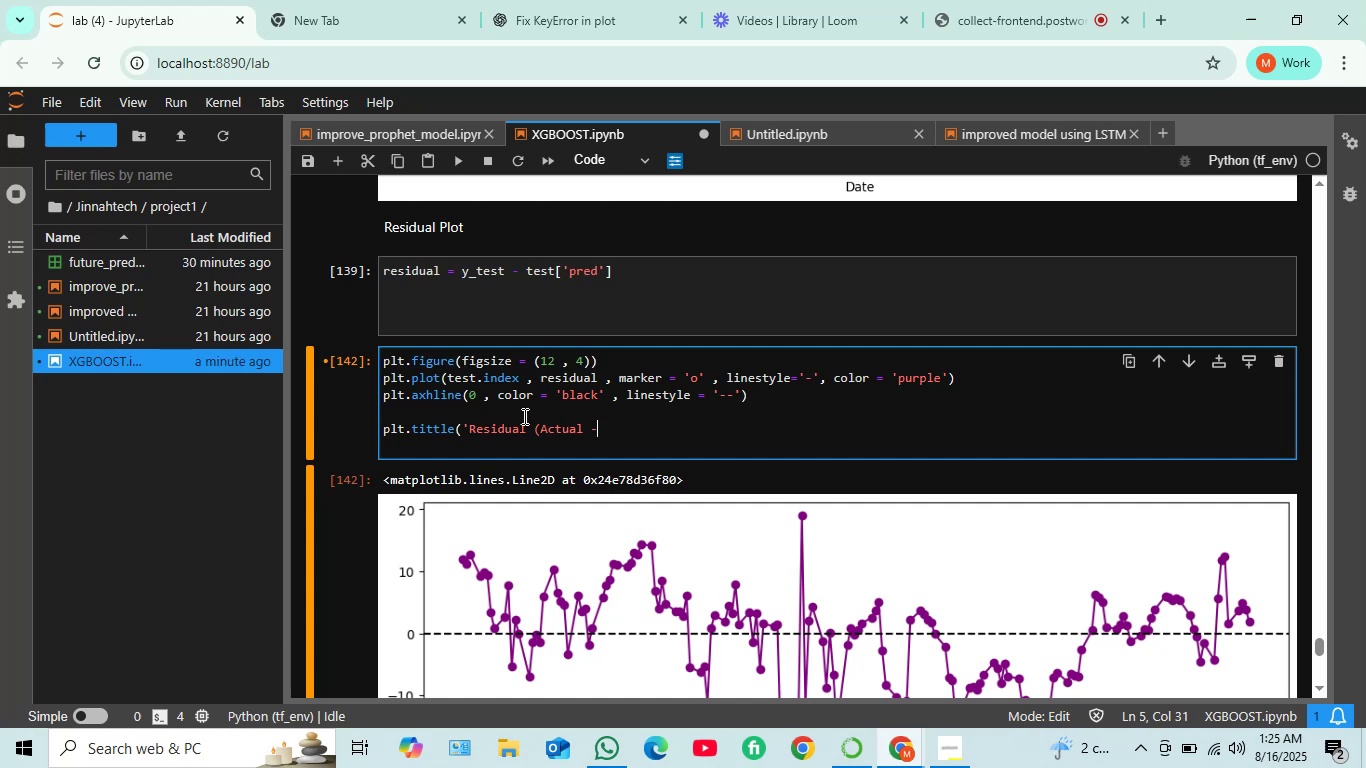 
key(ArrowRight)
 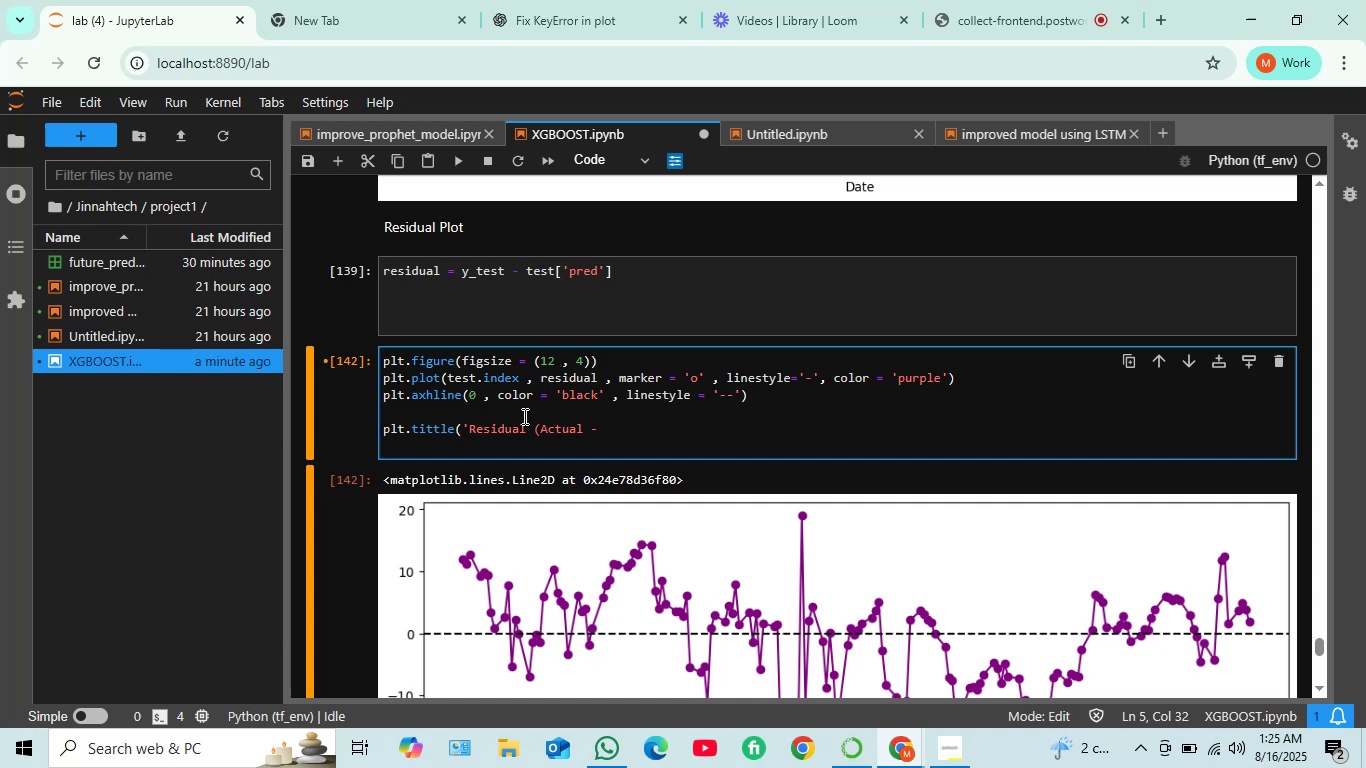 
type(Predicted)')
 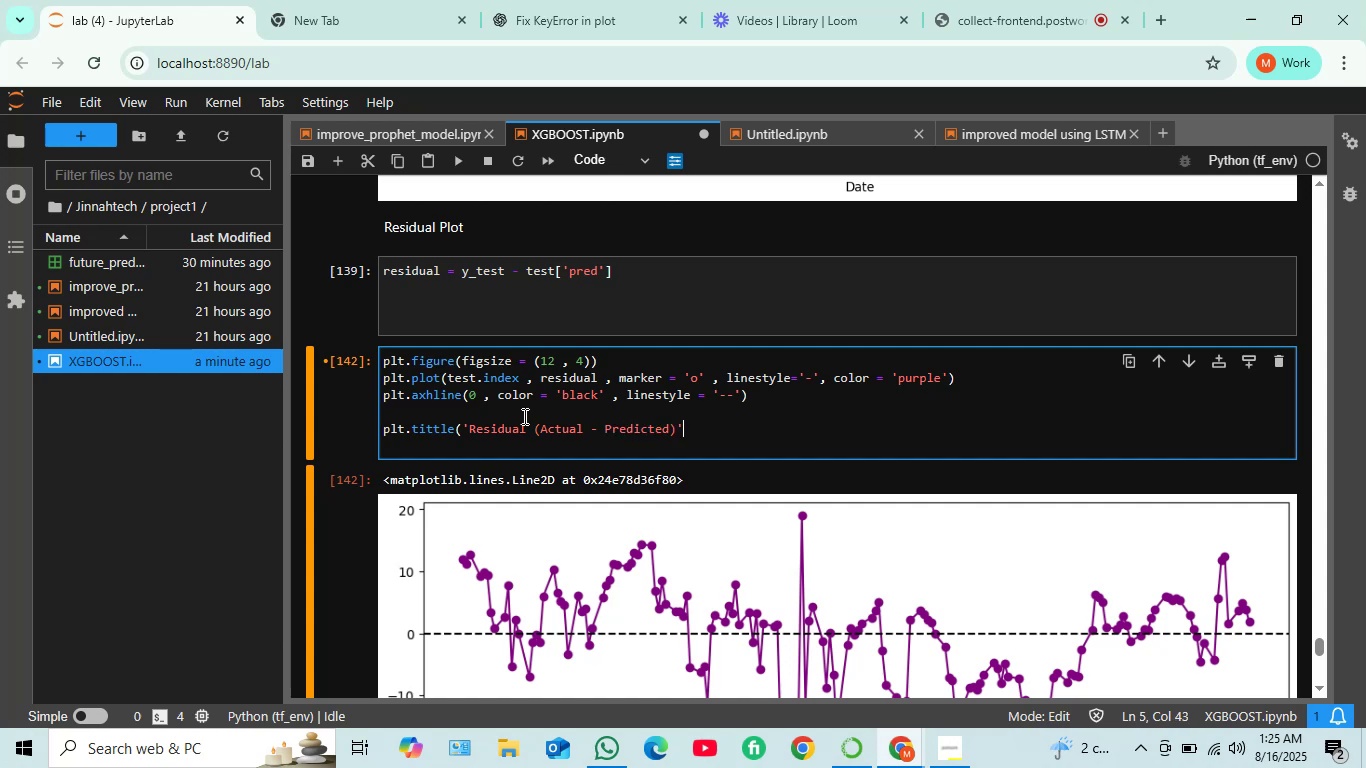 
key(ArrowRight)
 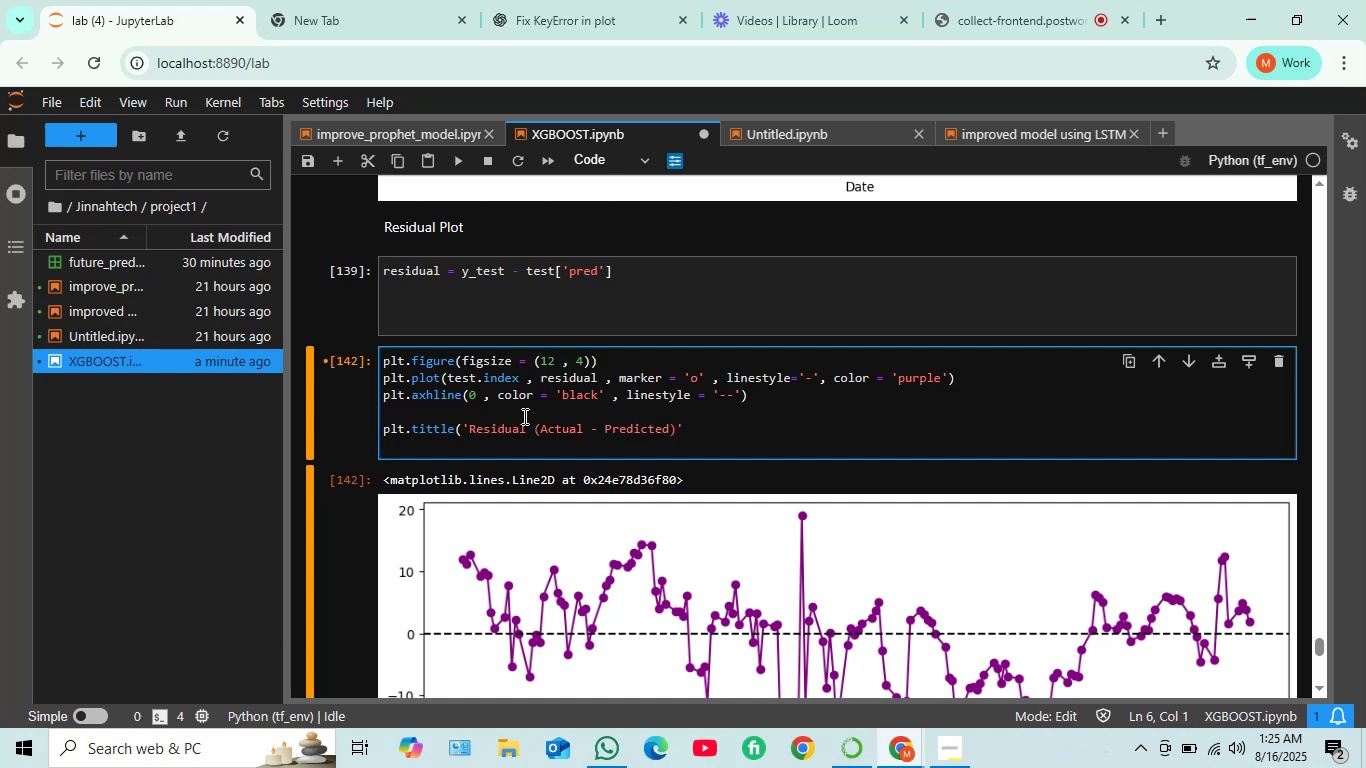 
key(ArrowLeft)
 